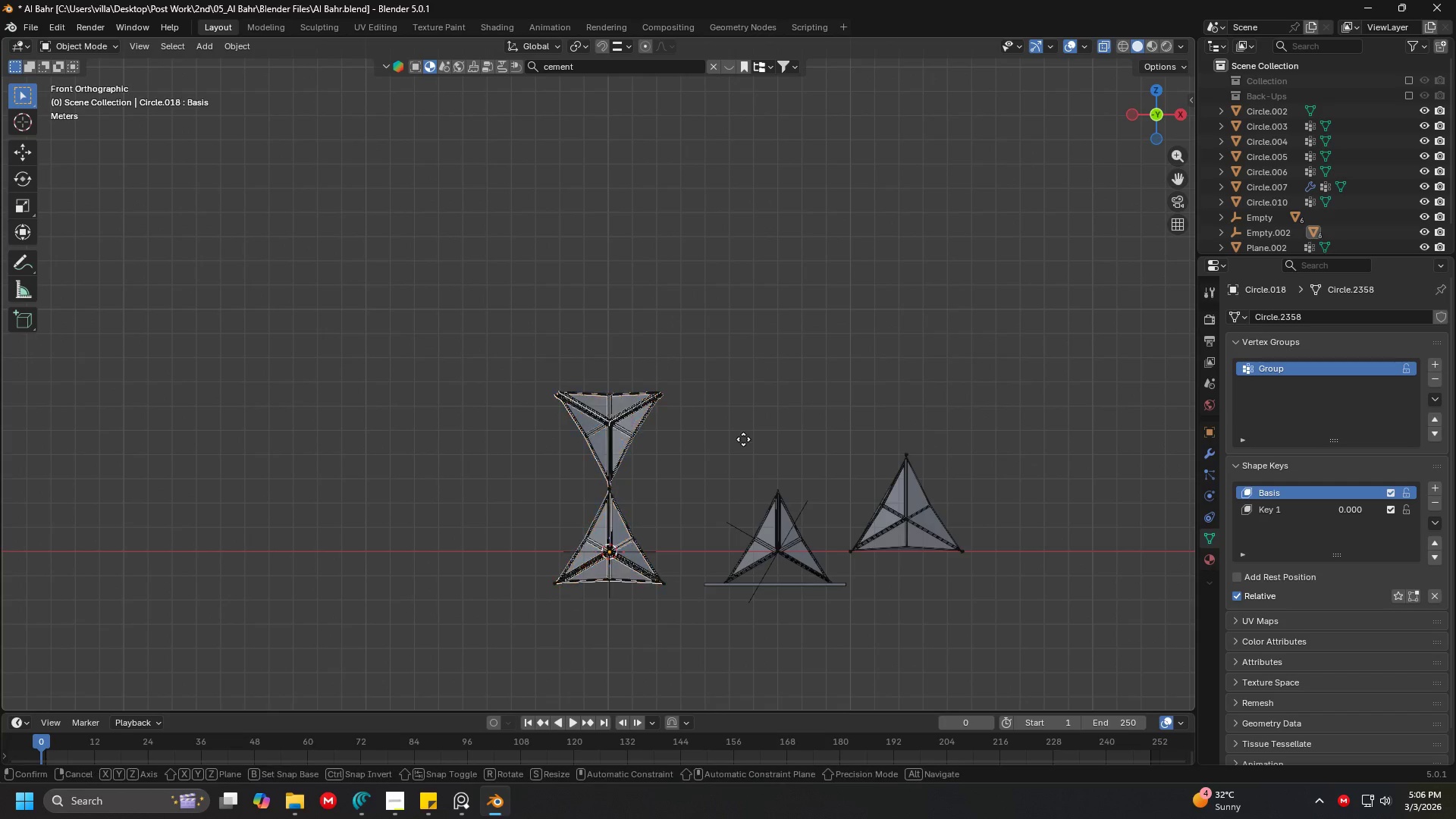 
key(Control+J)
 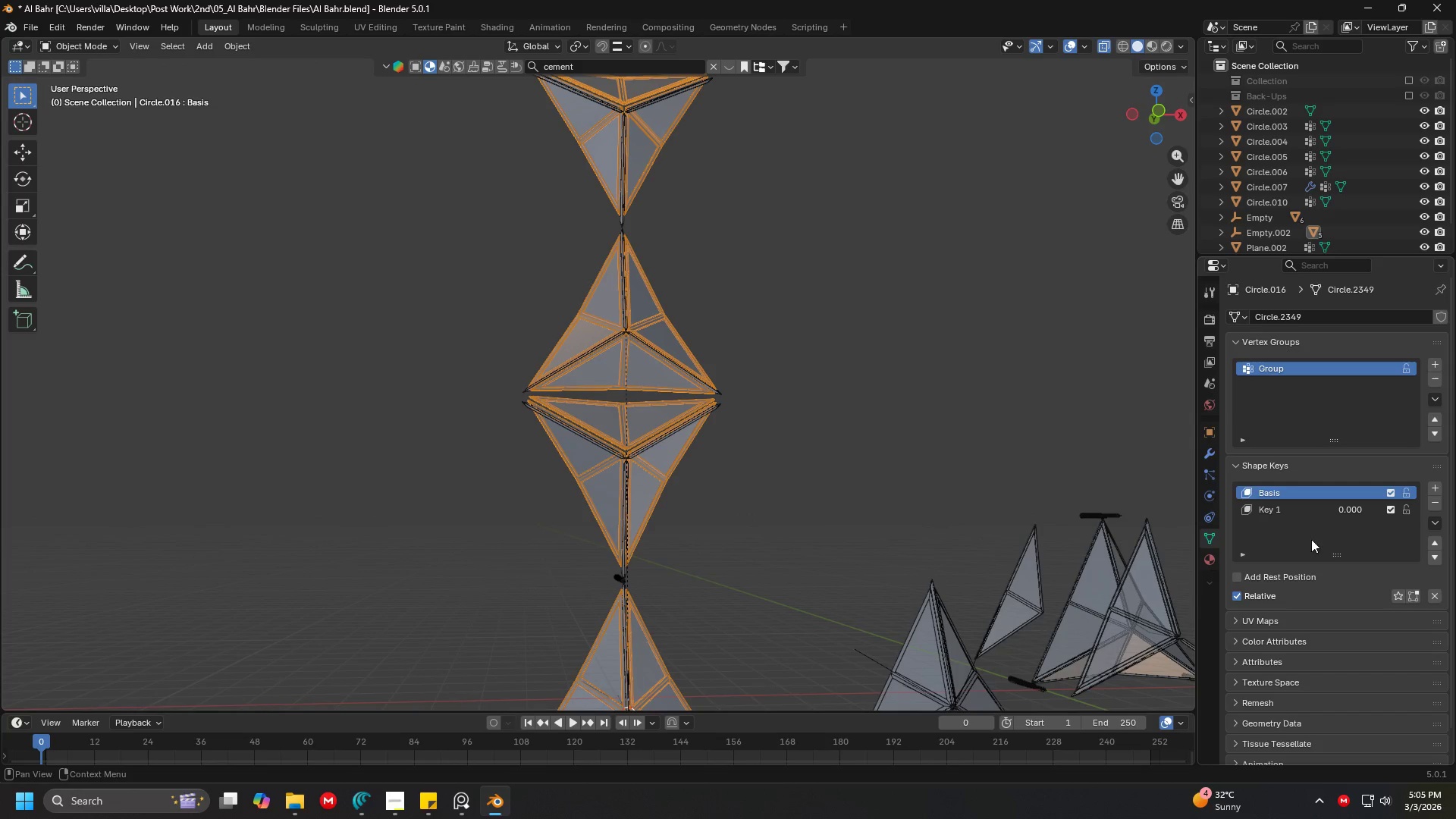 
left_click([919, 425])
 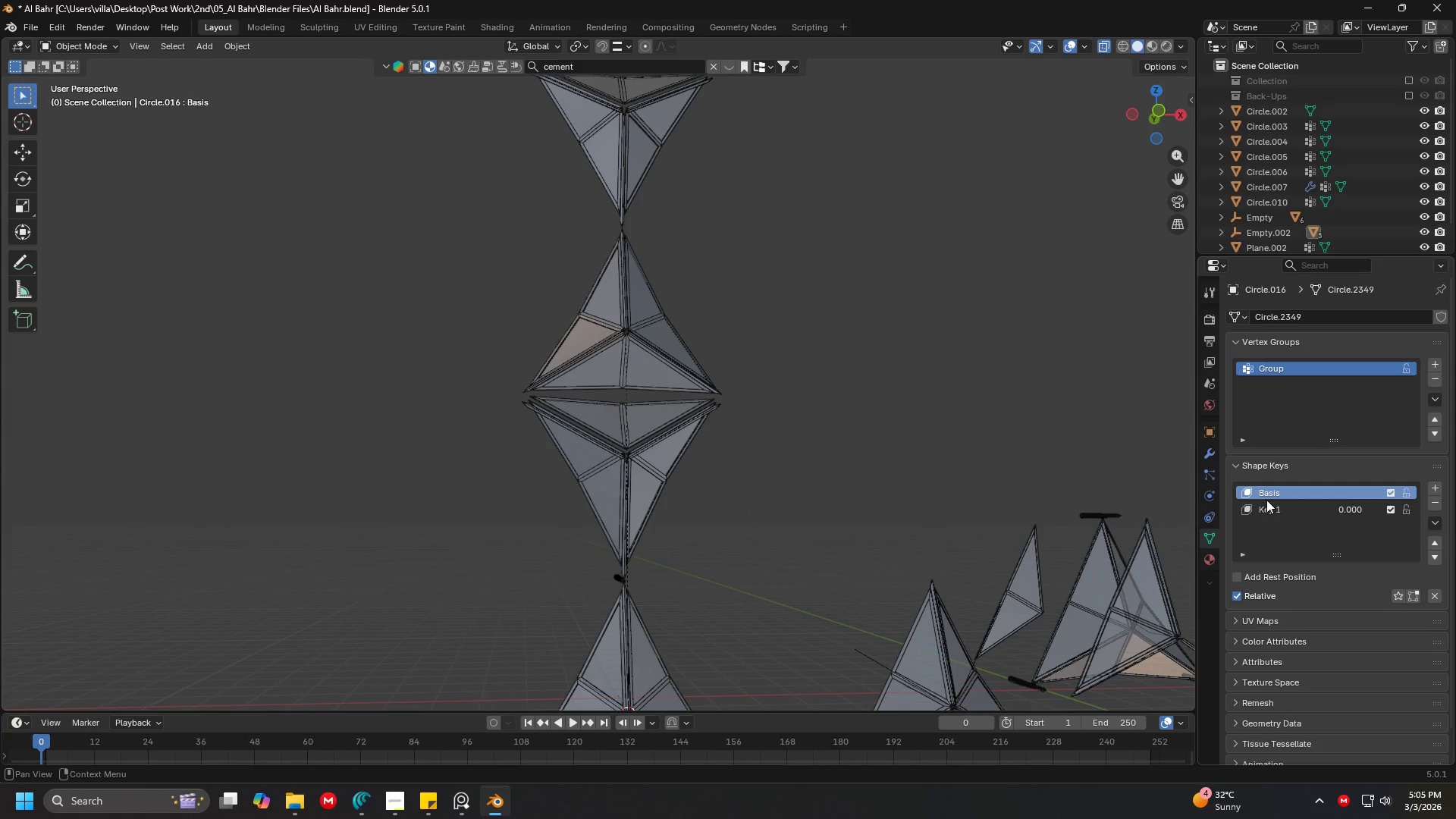 
left_click([1276, 510])
 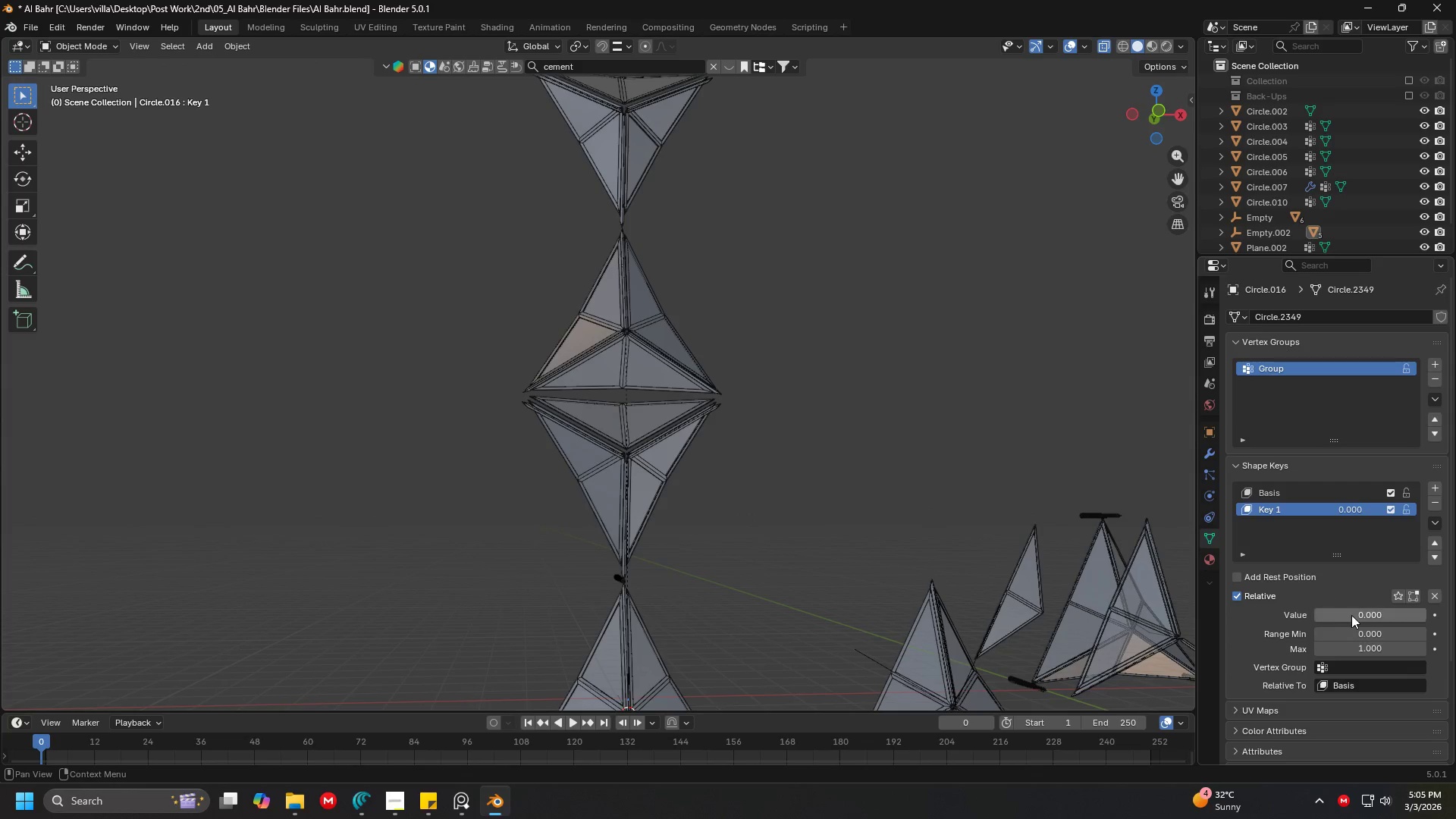 
left_click_drag(start_coordinate=[1352, 616], to_coordinate=[1251, 604])
 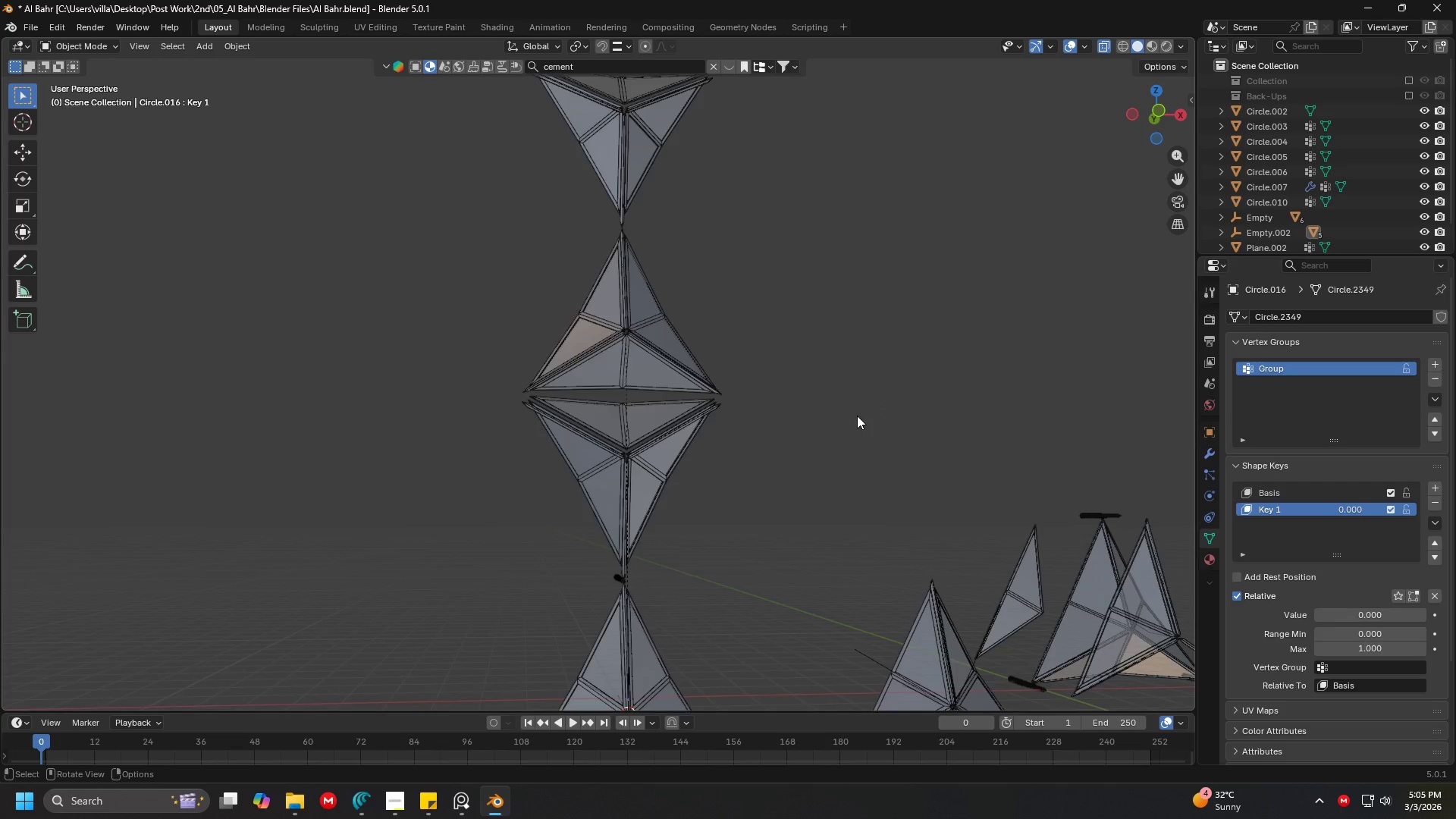 
scroll: coordinate [839, 421], scroll_direction: down, amount: 3.0
 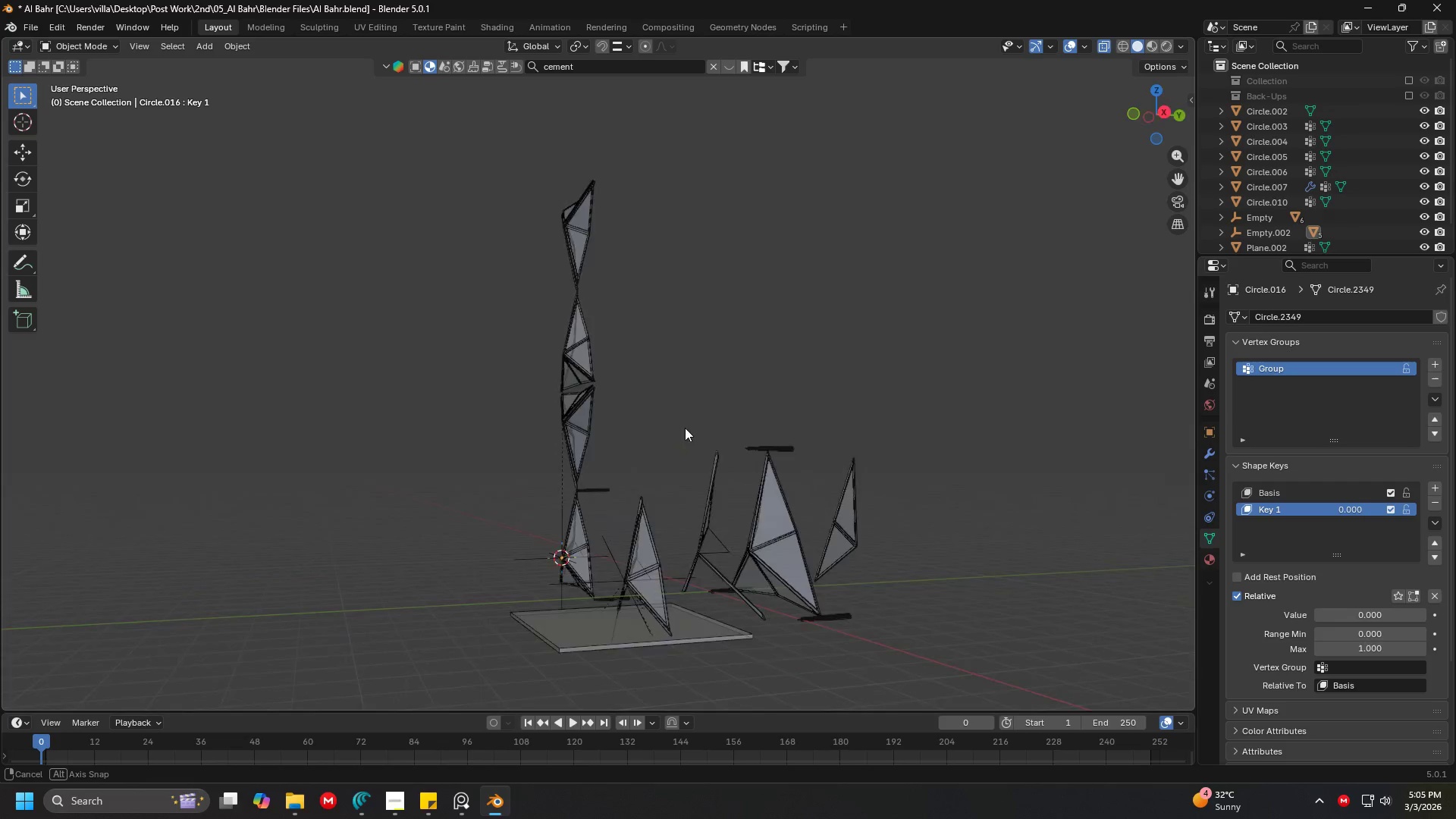 
scroll: coordinate [780, 417], scroll_direction: up, amount: 3.0
 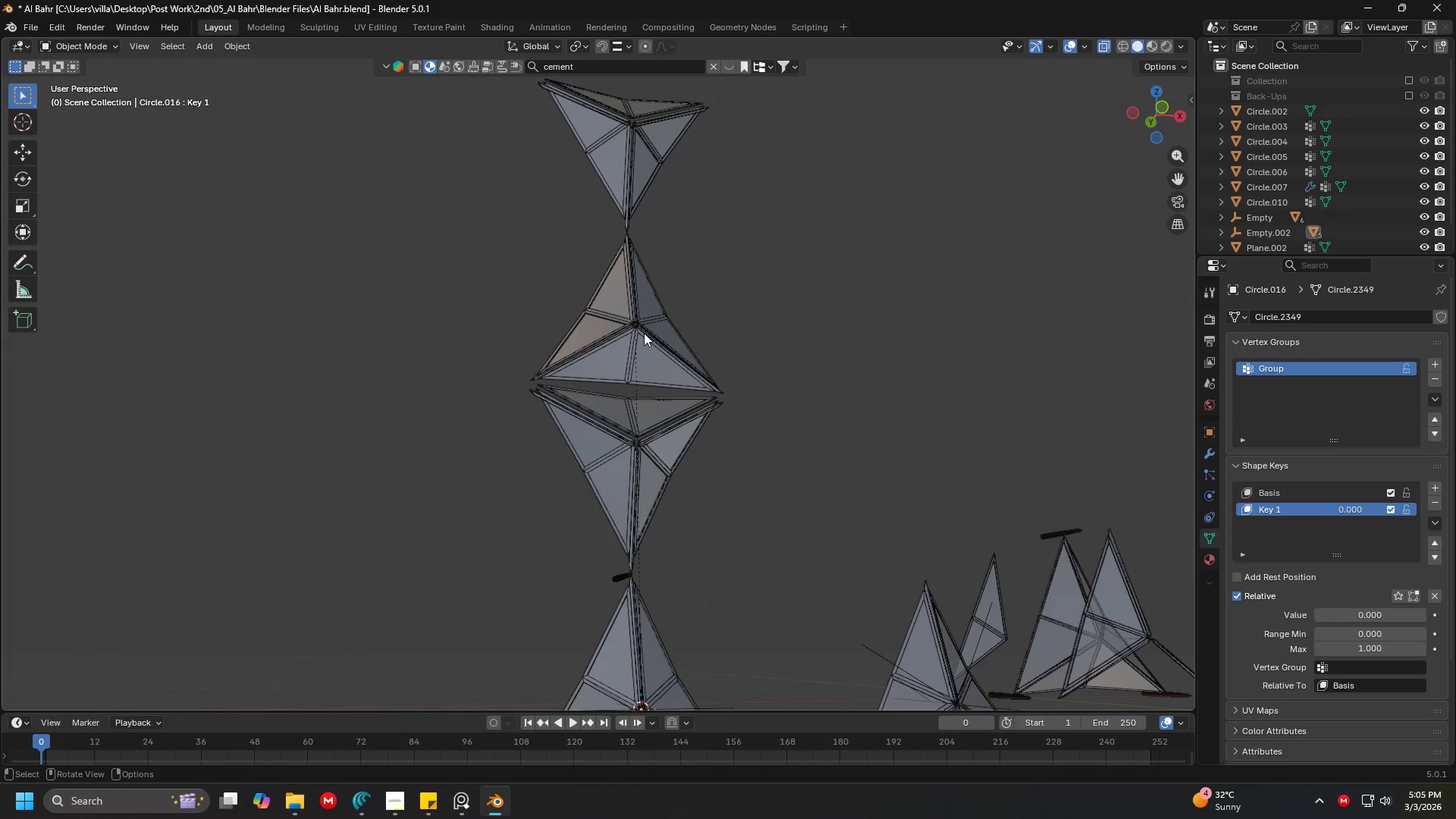 
left_click([645, 334])
 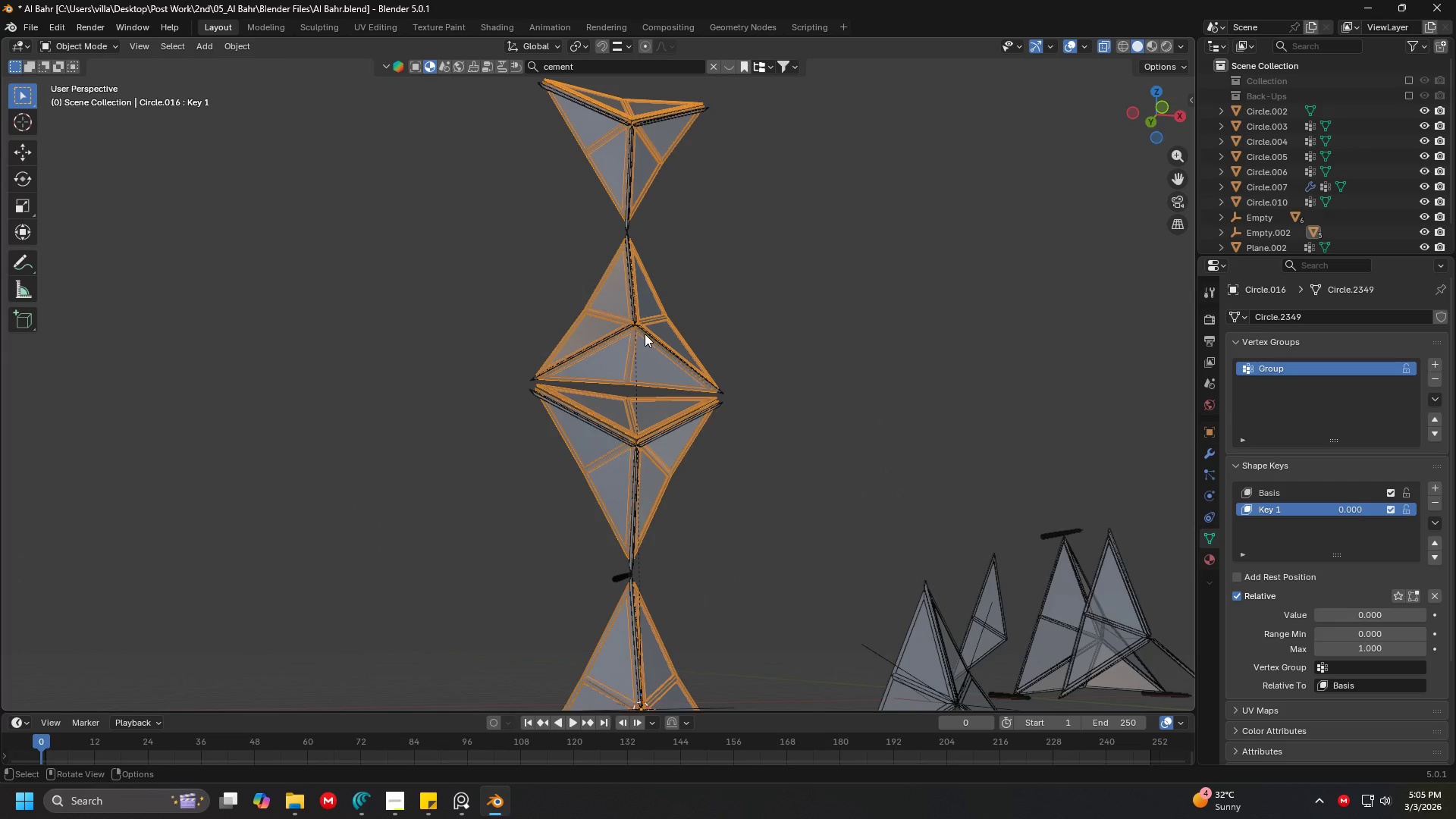 
key(Control+Z)
 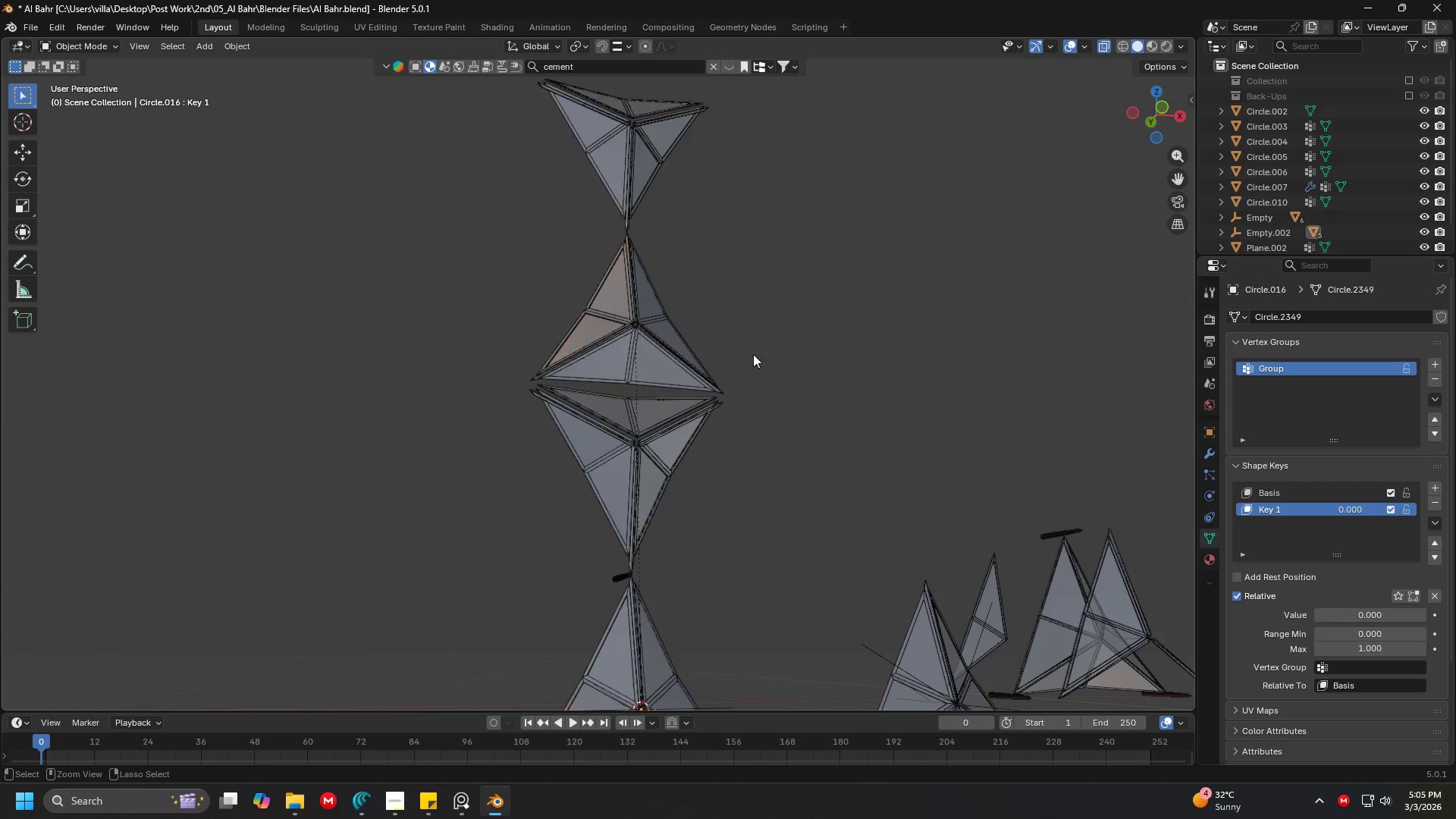 
key(Control+Z)
 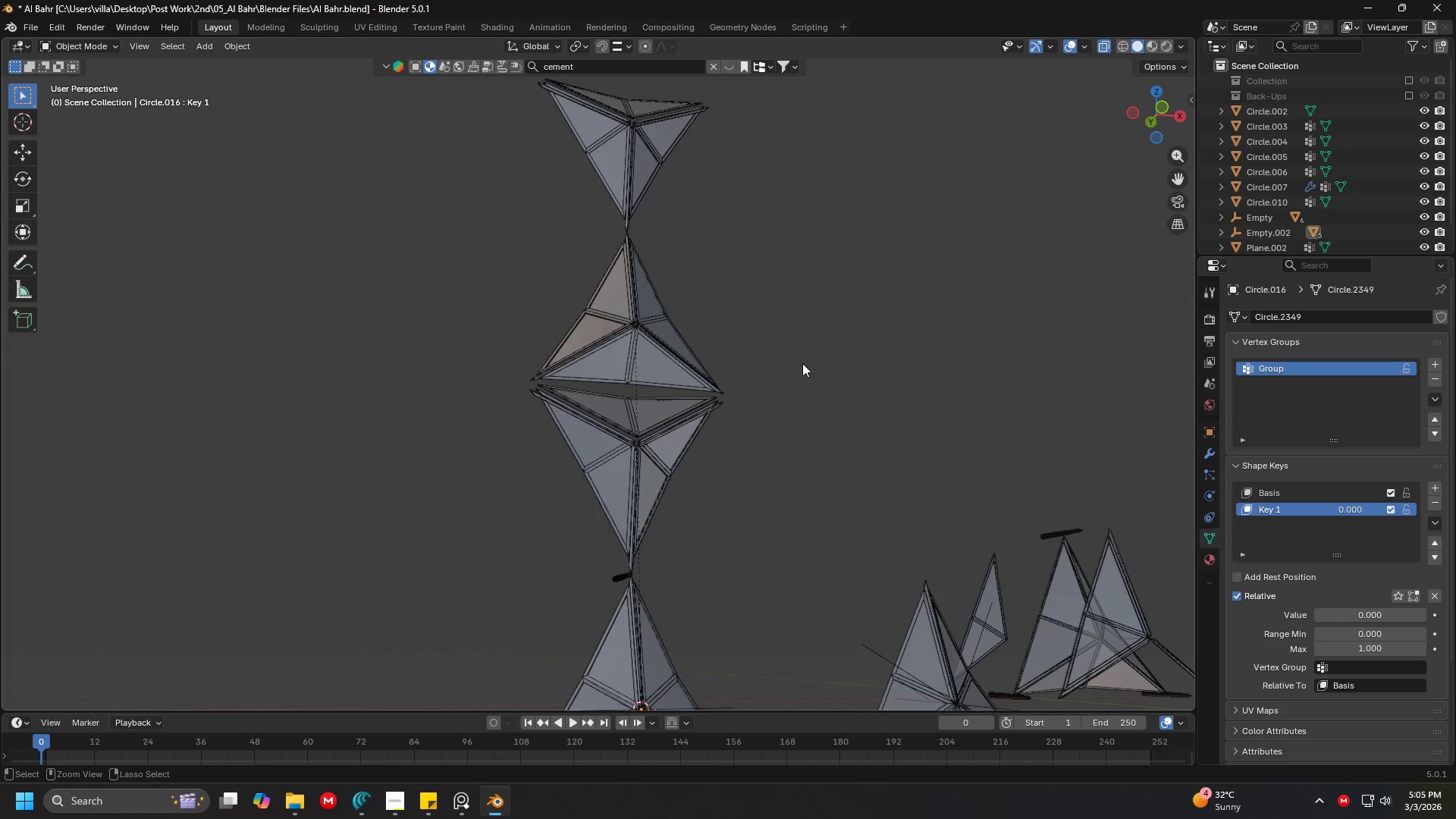 
key(Control+Z)
 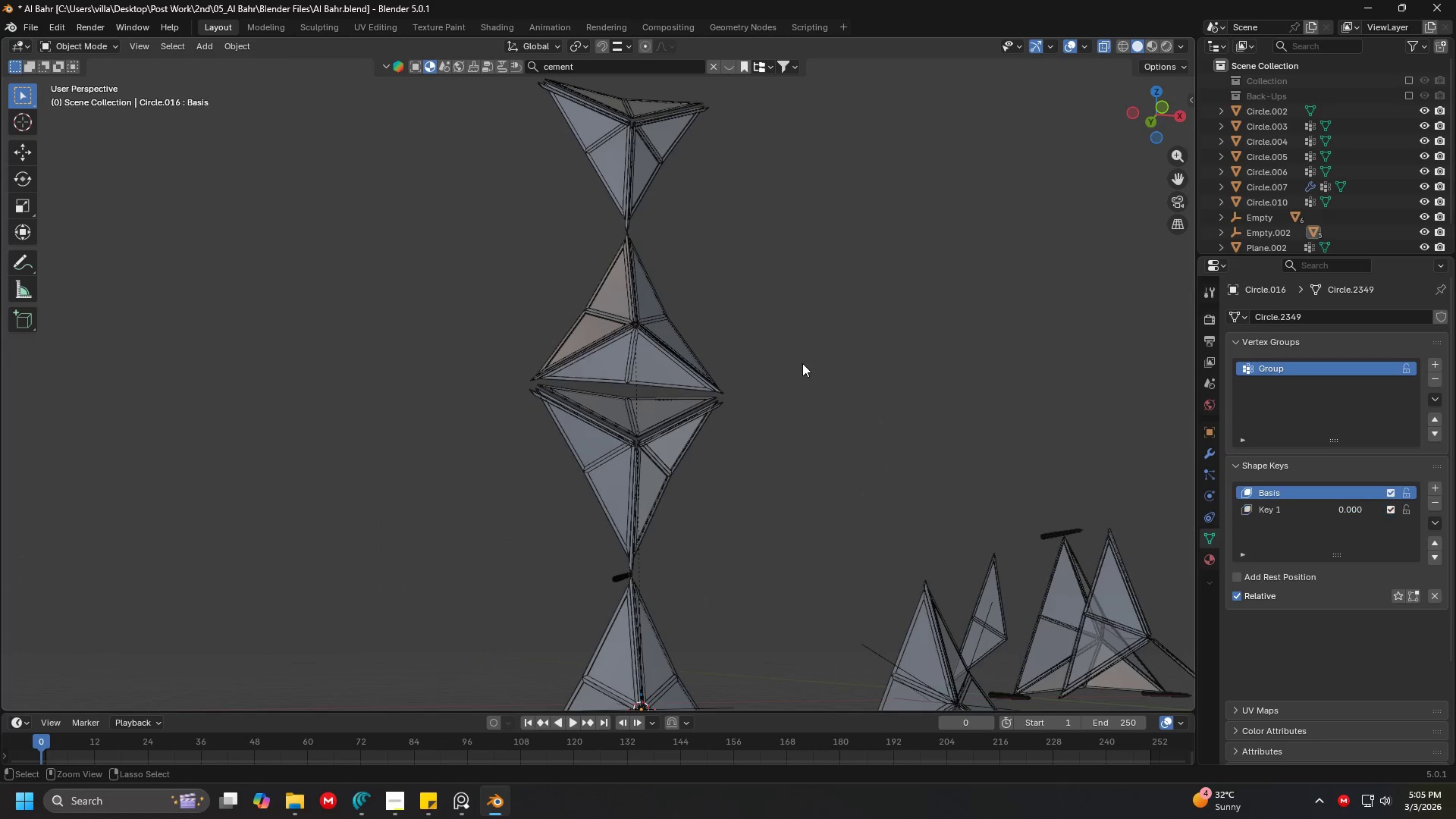 
key(Control+Z)
 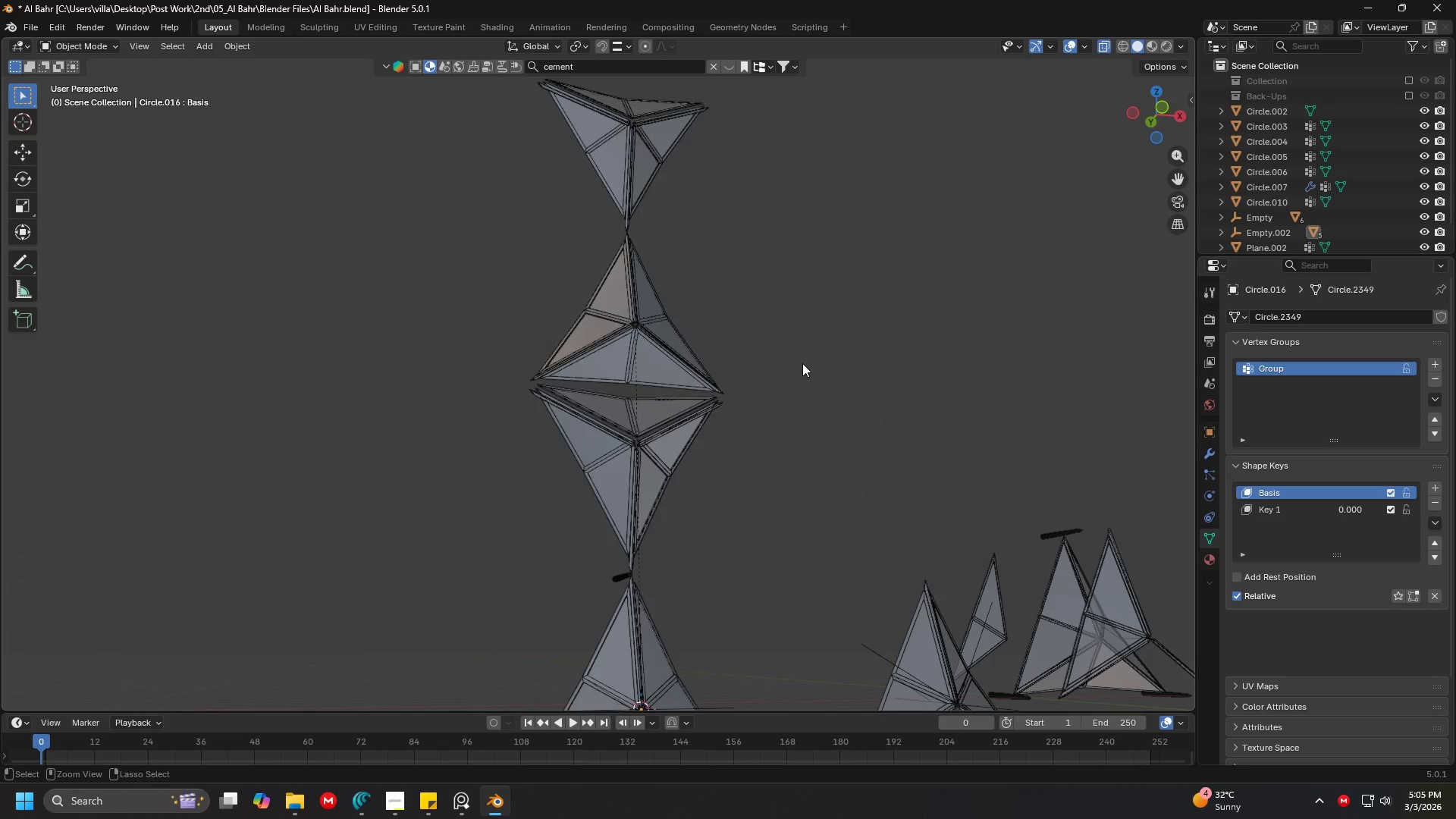 
key(Control+Z)
 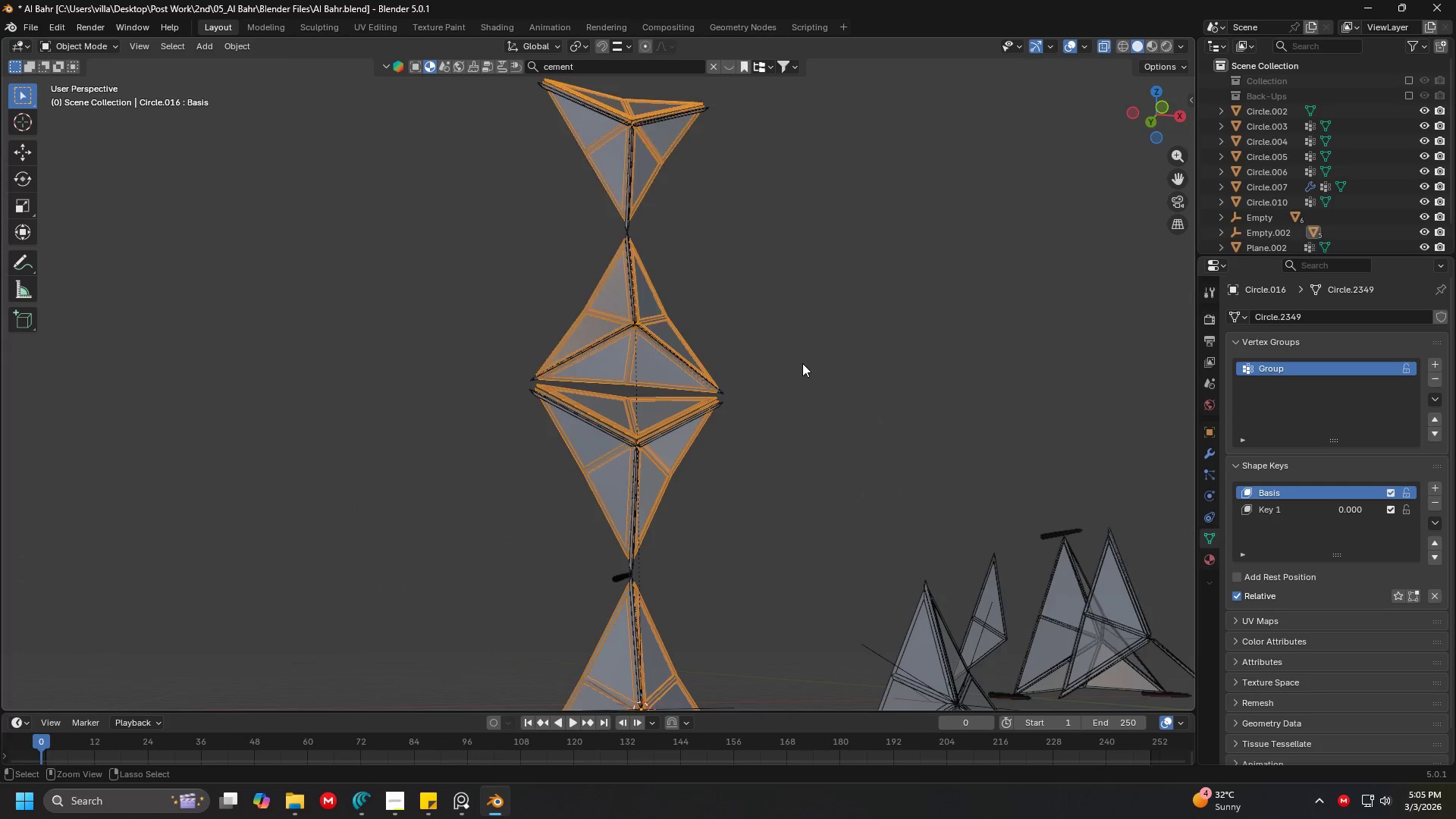 
key(Control+Z)
 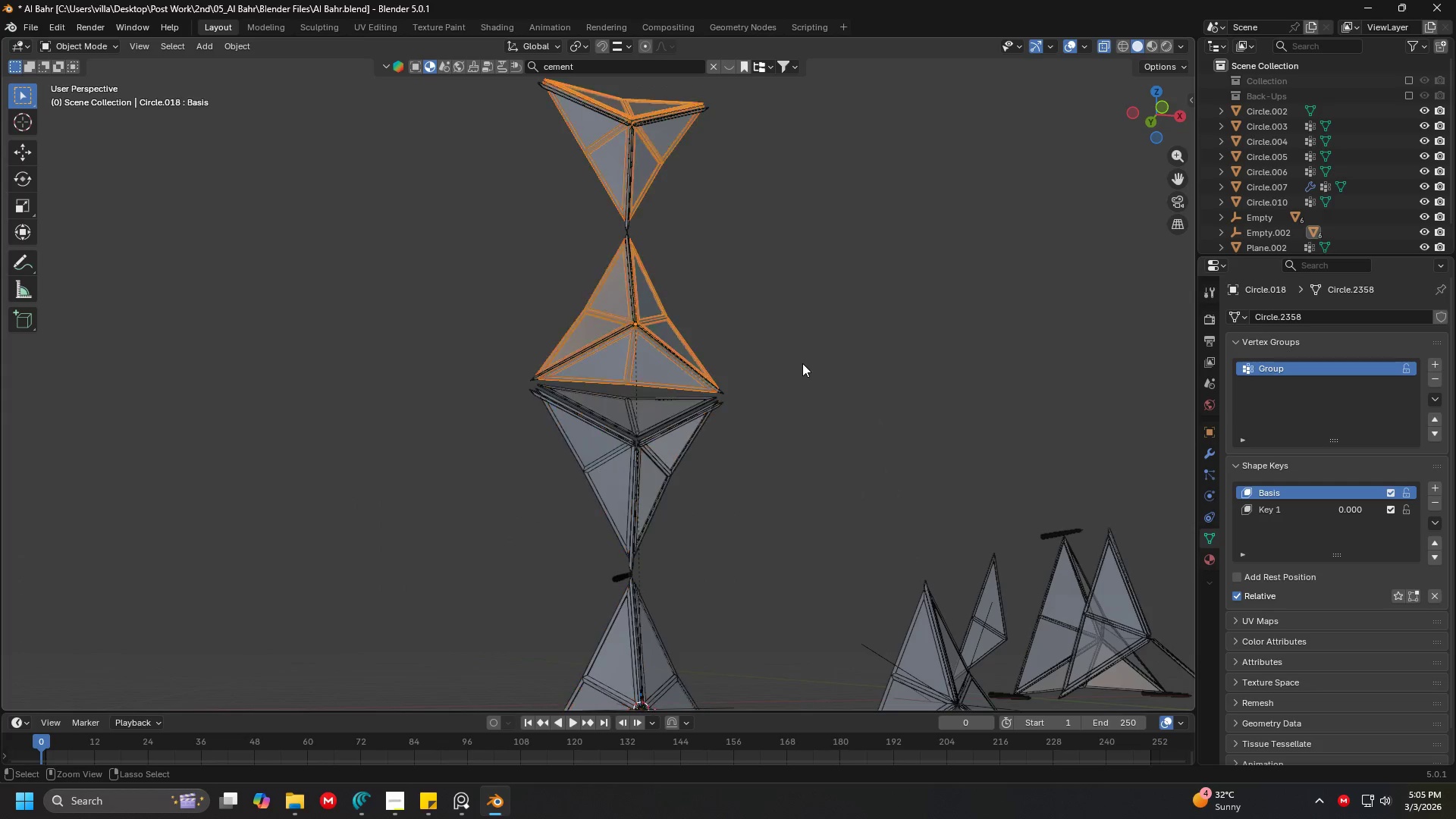 
key(Control+Z)
 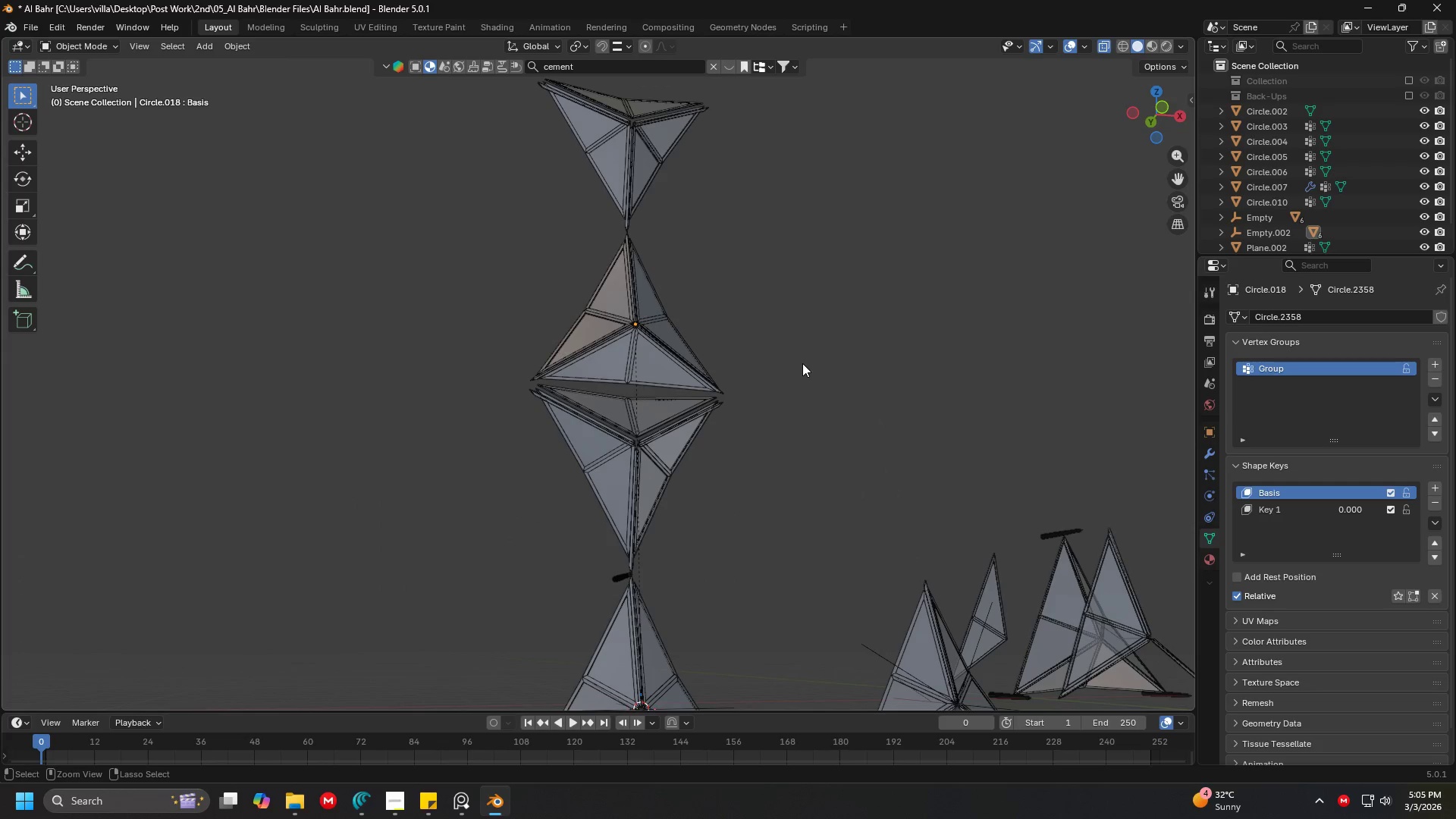 
key(Control+Z)
 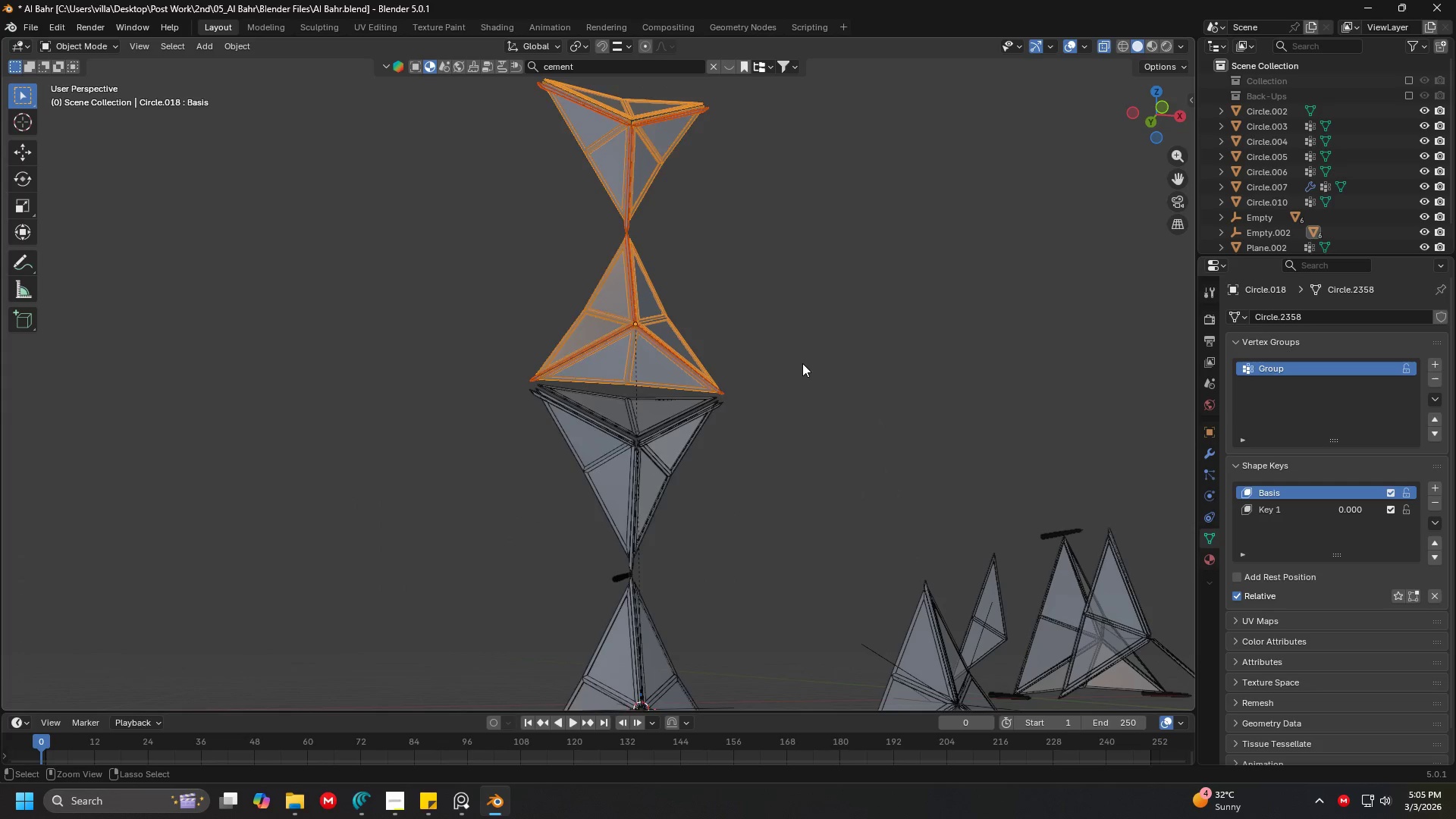 
key(Control+Z)
 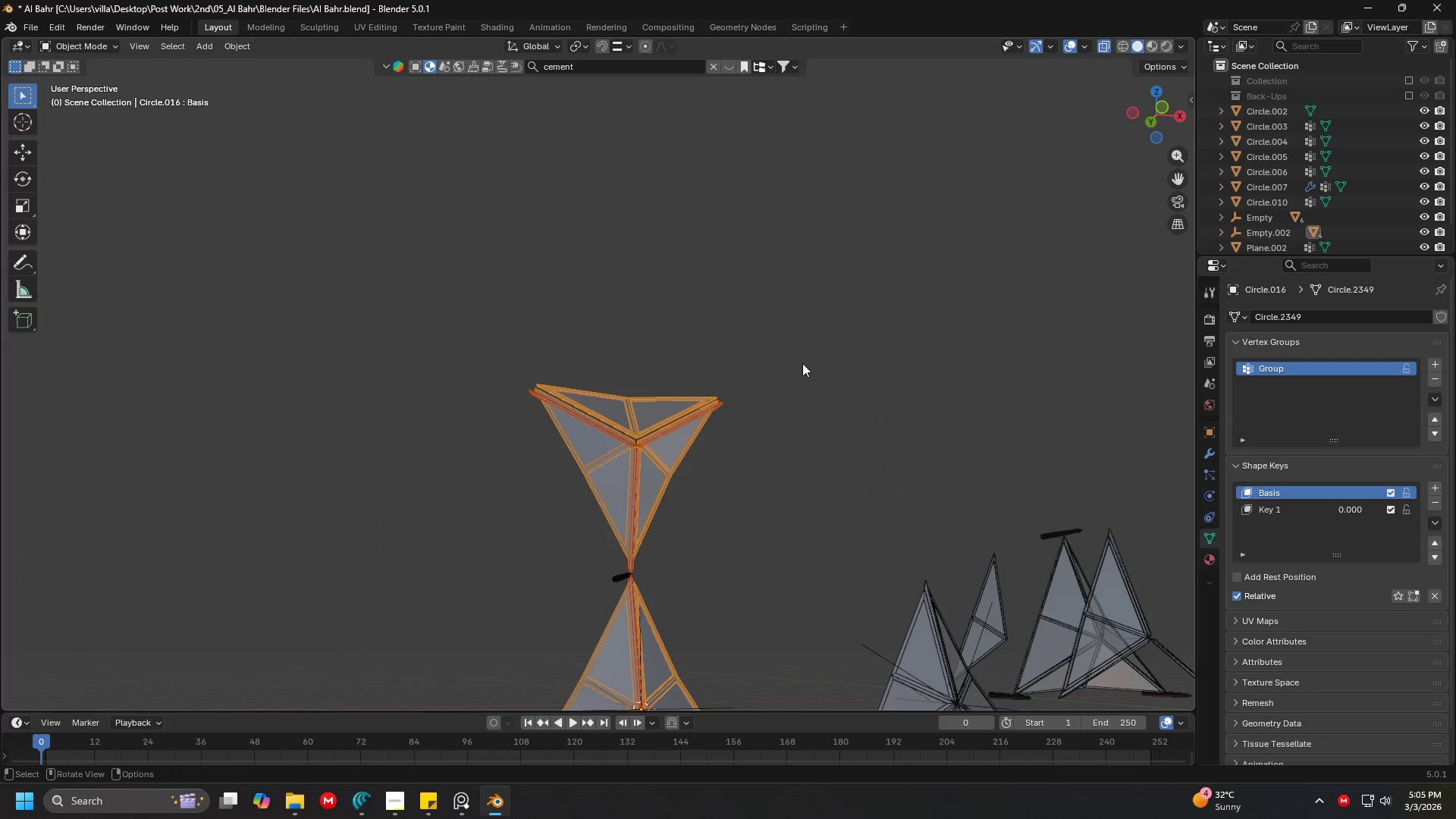 
key(G)
 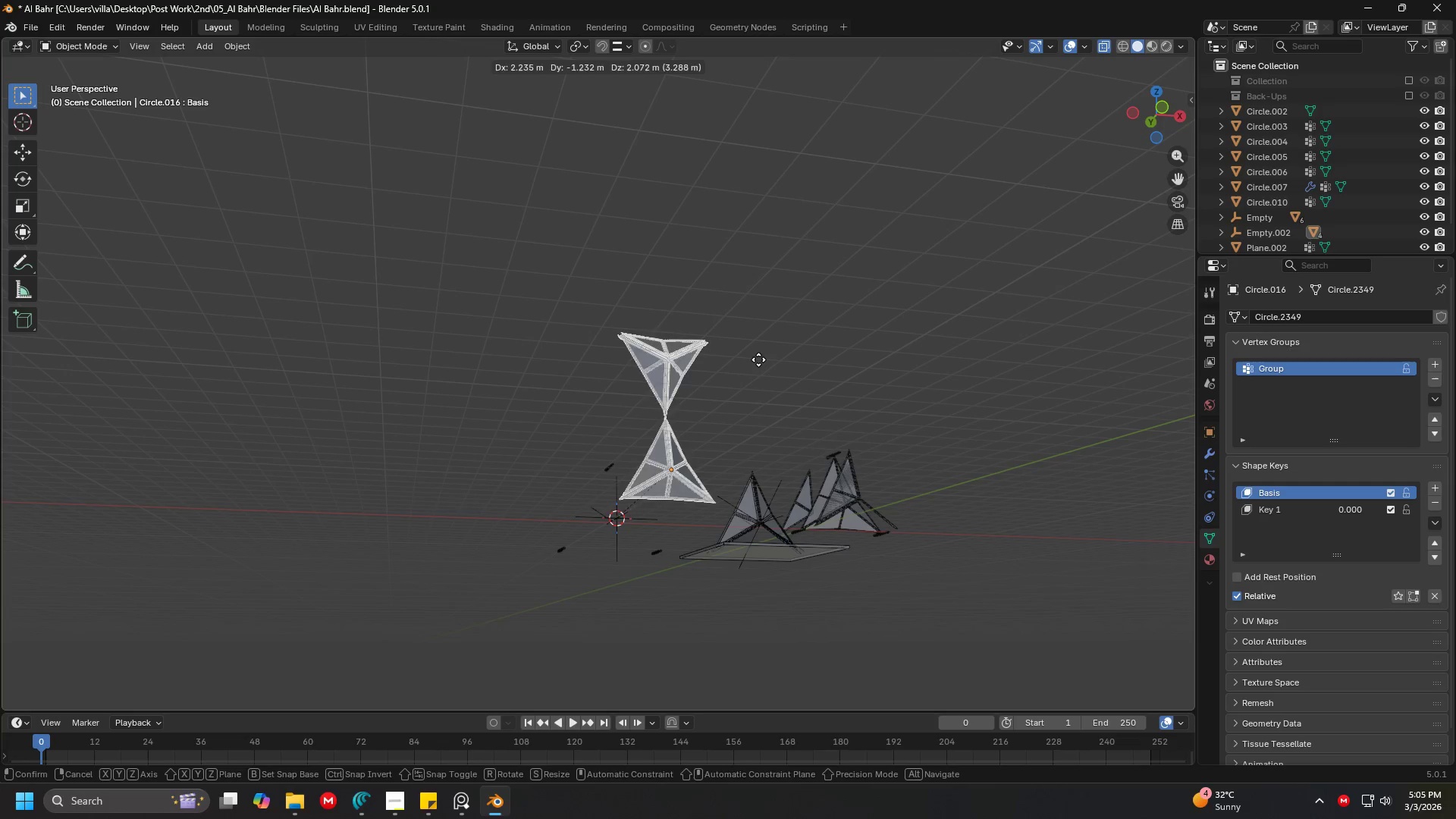 
scroll: coordinate [704, 408], scroll_direction: down, amount: 4.0
 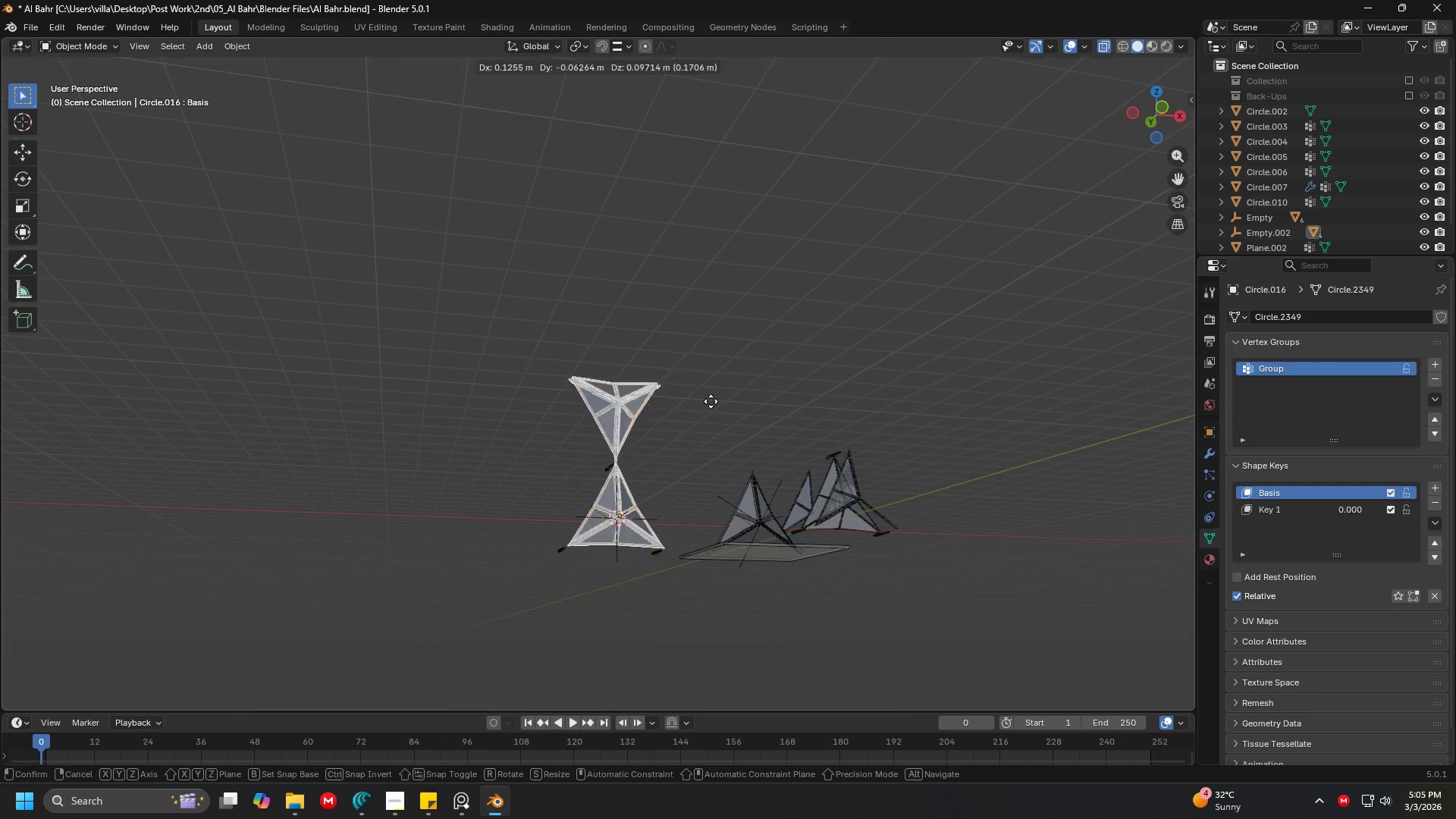 
key(Escape)
 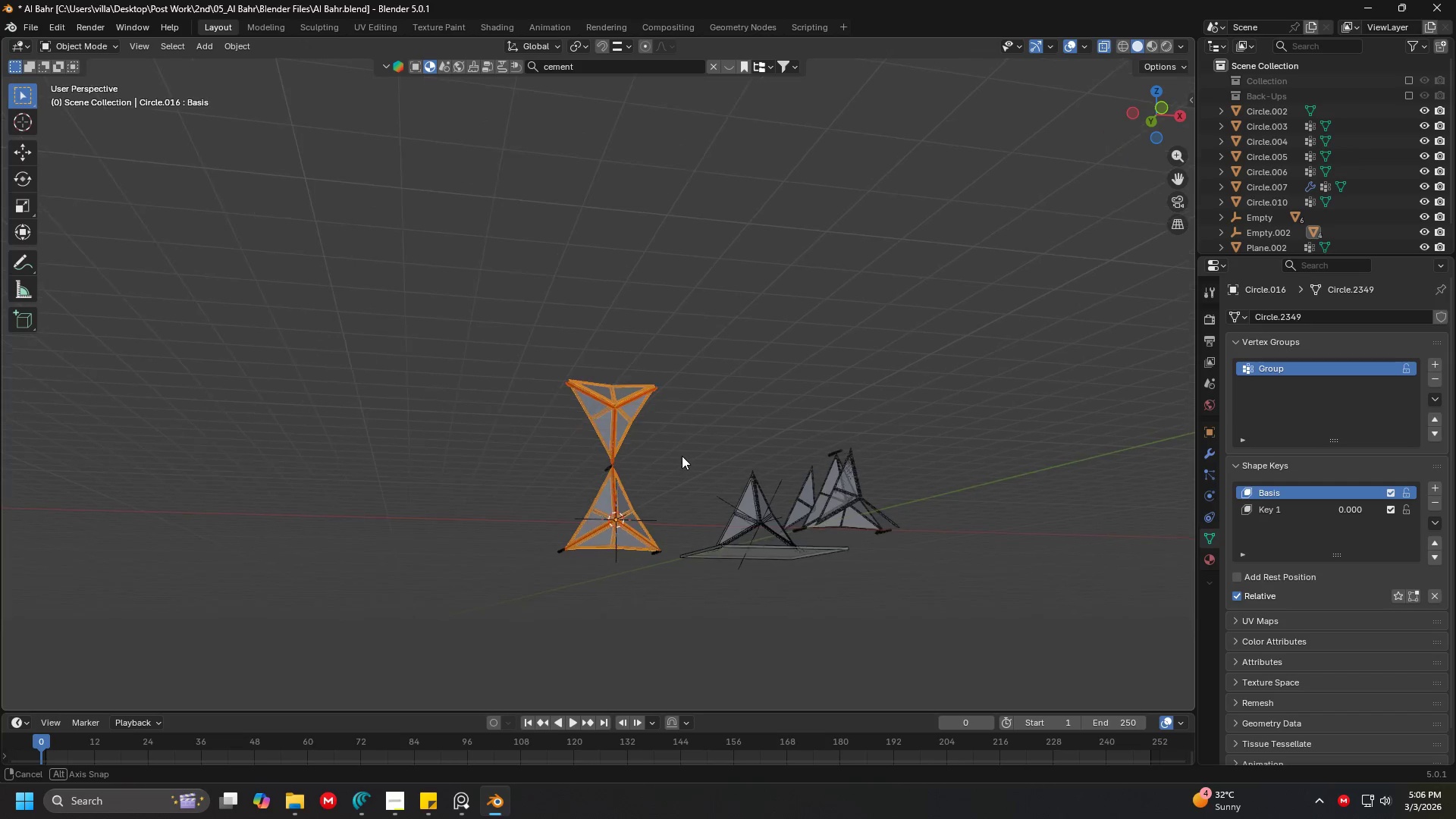 
key(1)
 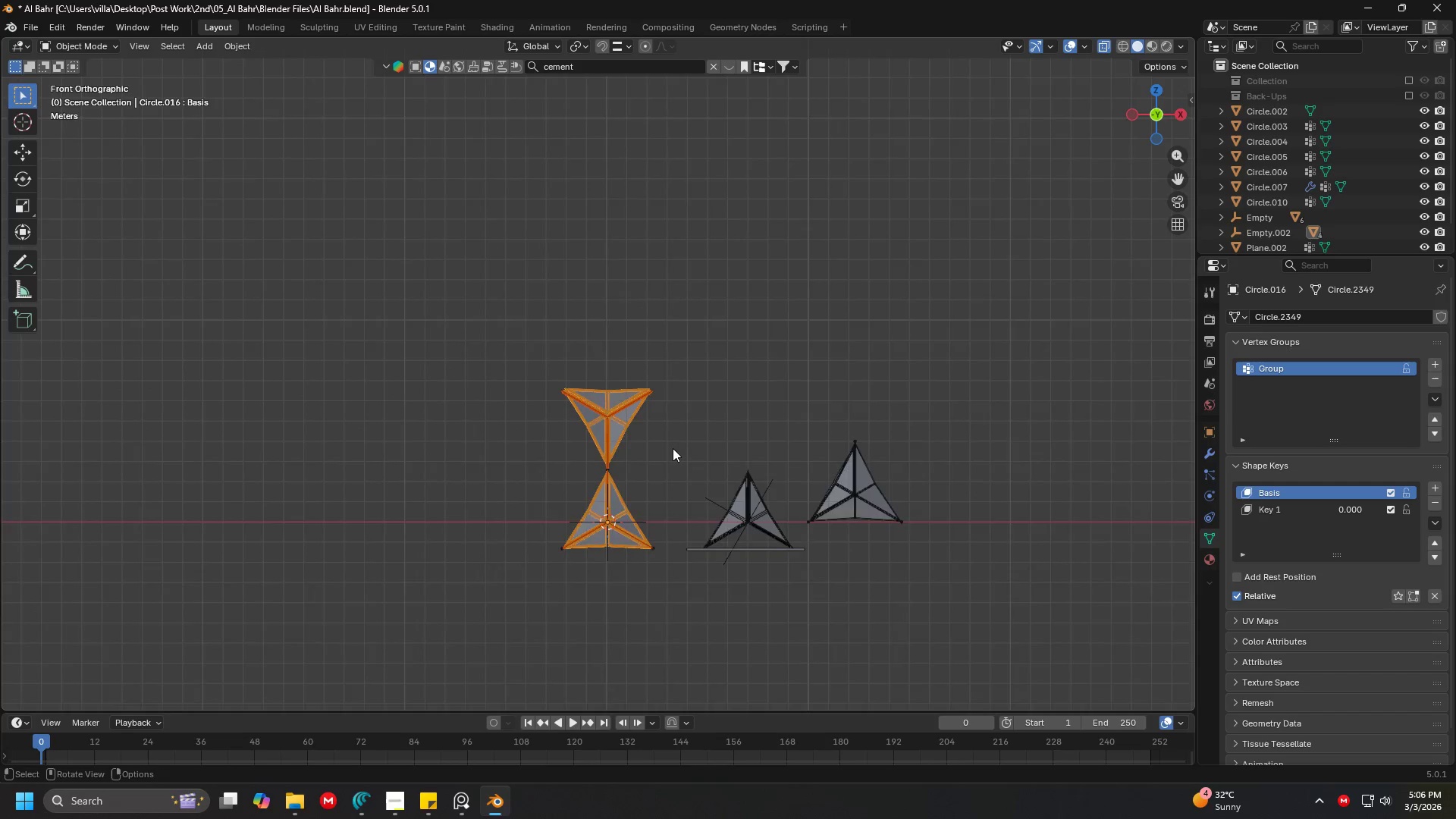 
scroll: coordinate [671, 447], scroll_direction: up, amount: 1.0
 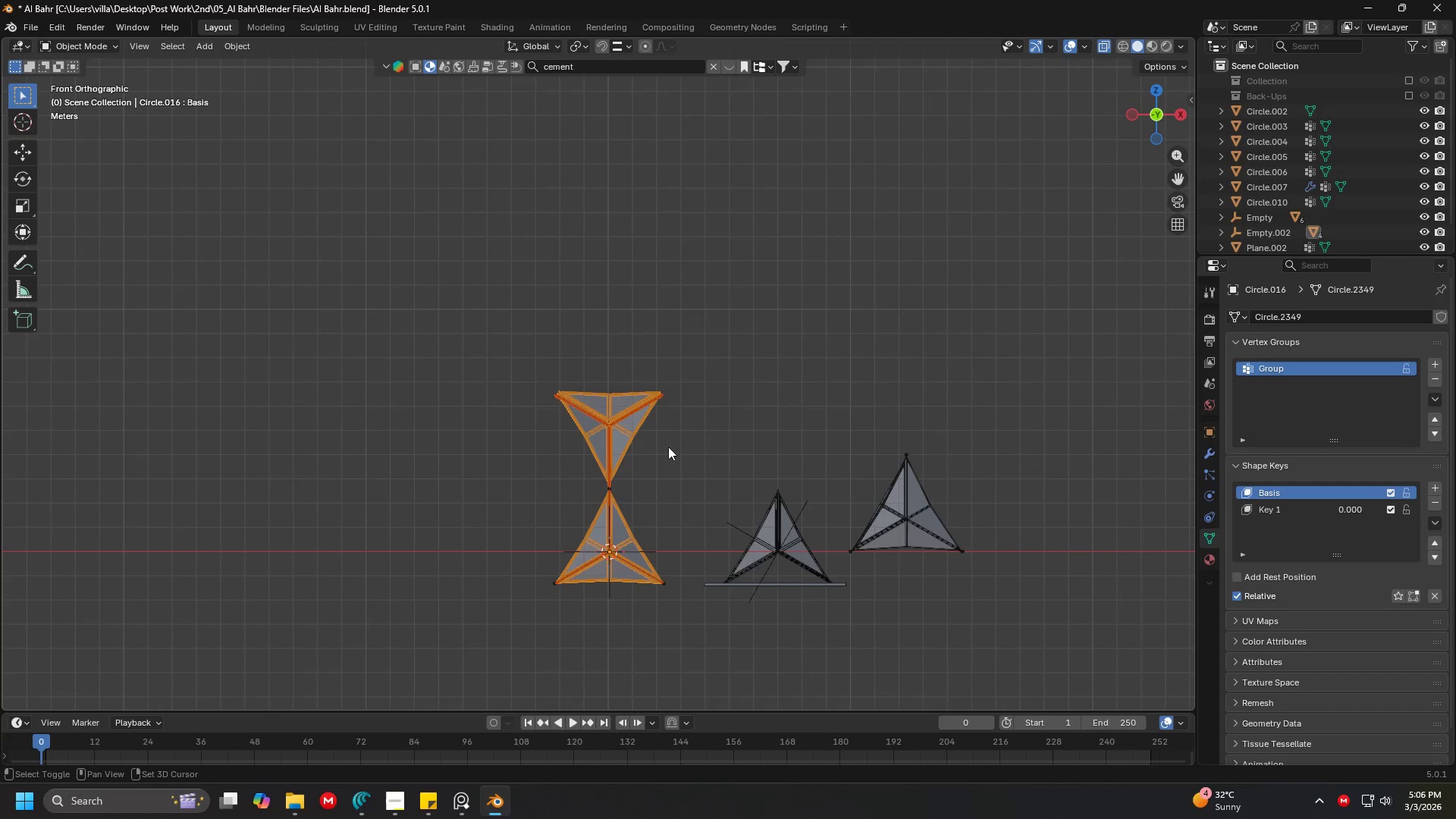 
type(D8)
 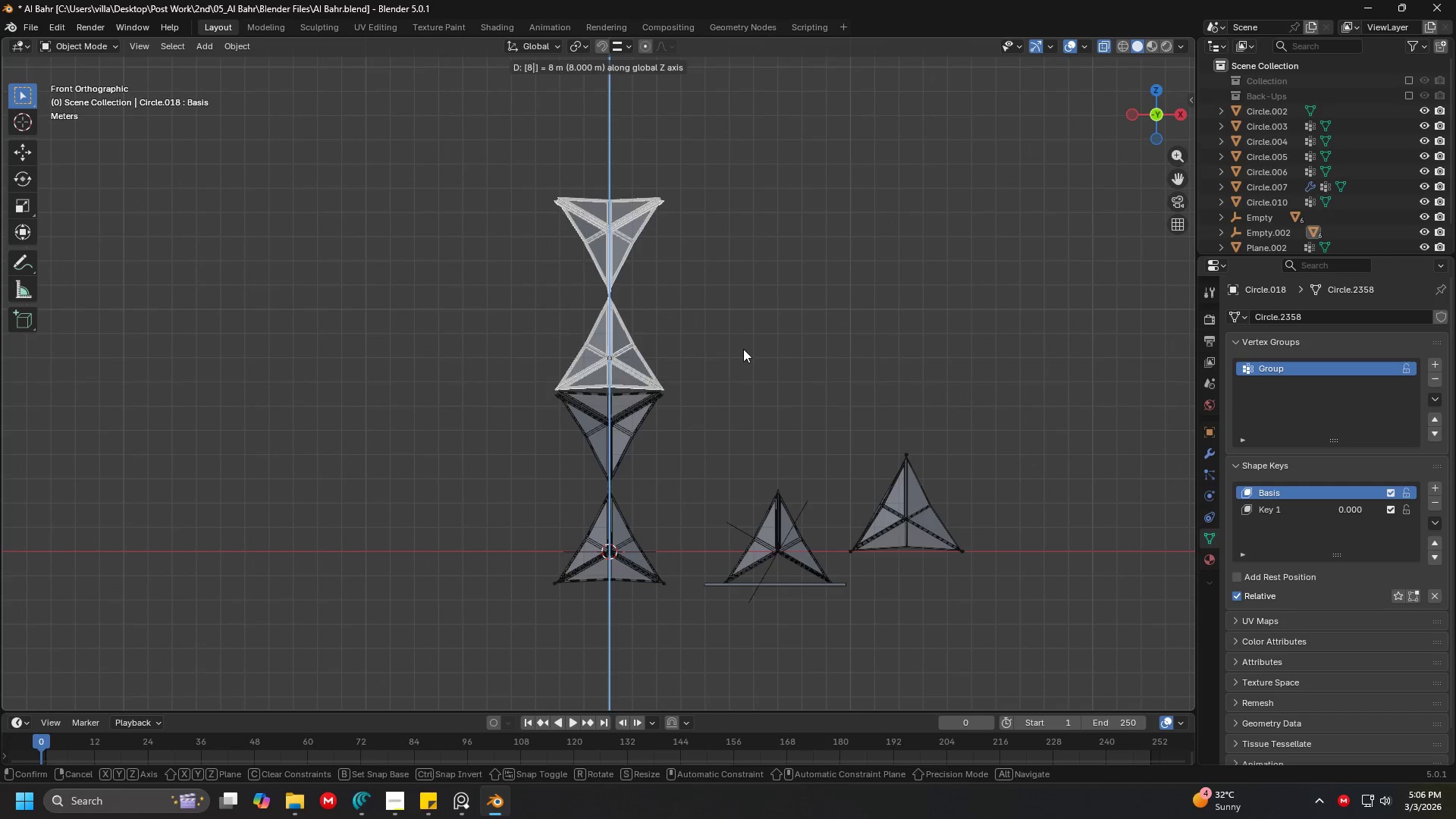 
key(Enter)
 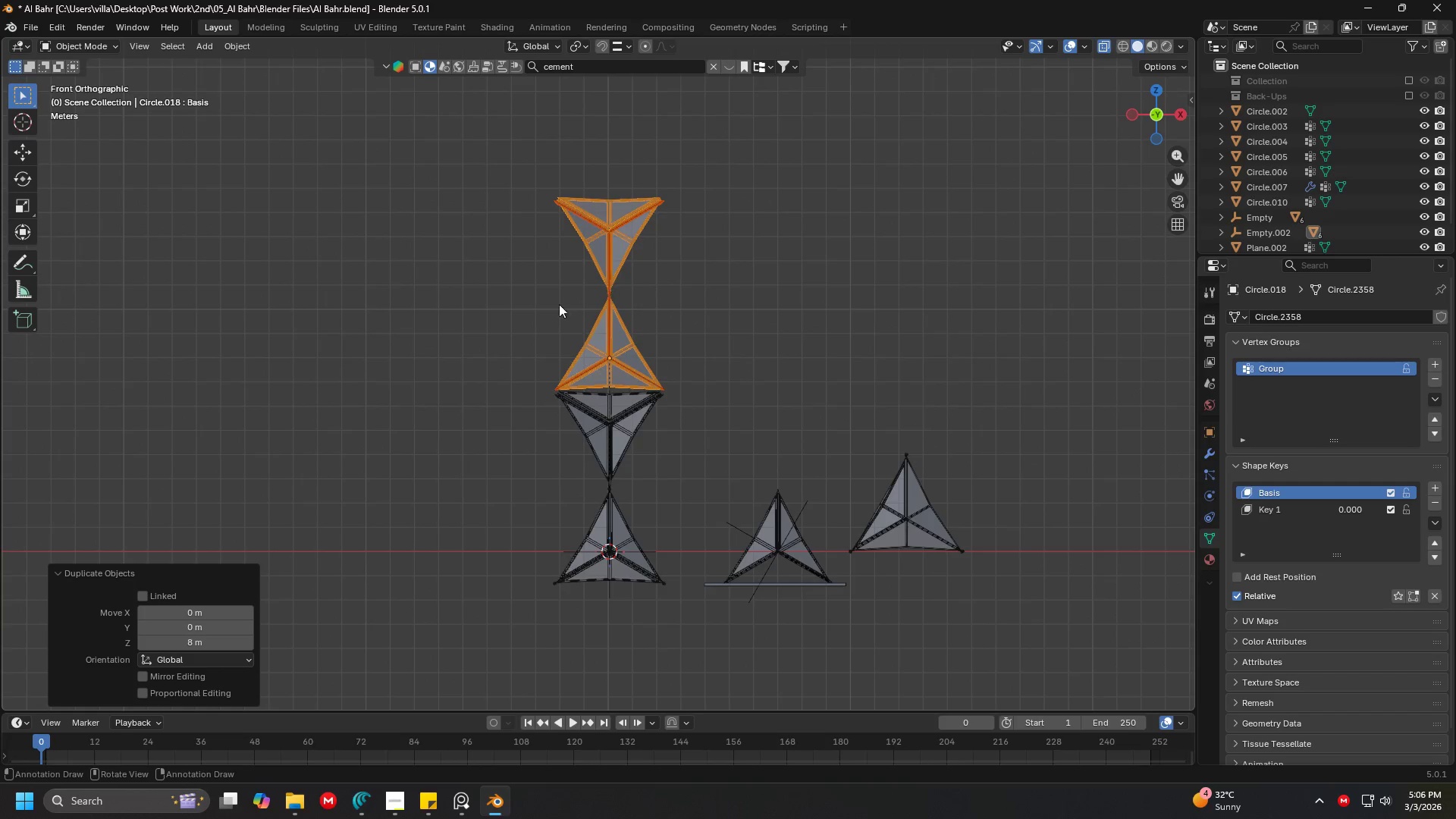 
scroll: coordinate [617, 431], scroll_direction: up, amount: 11.0
 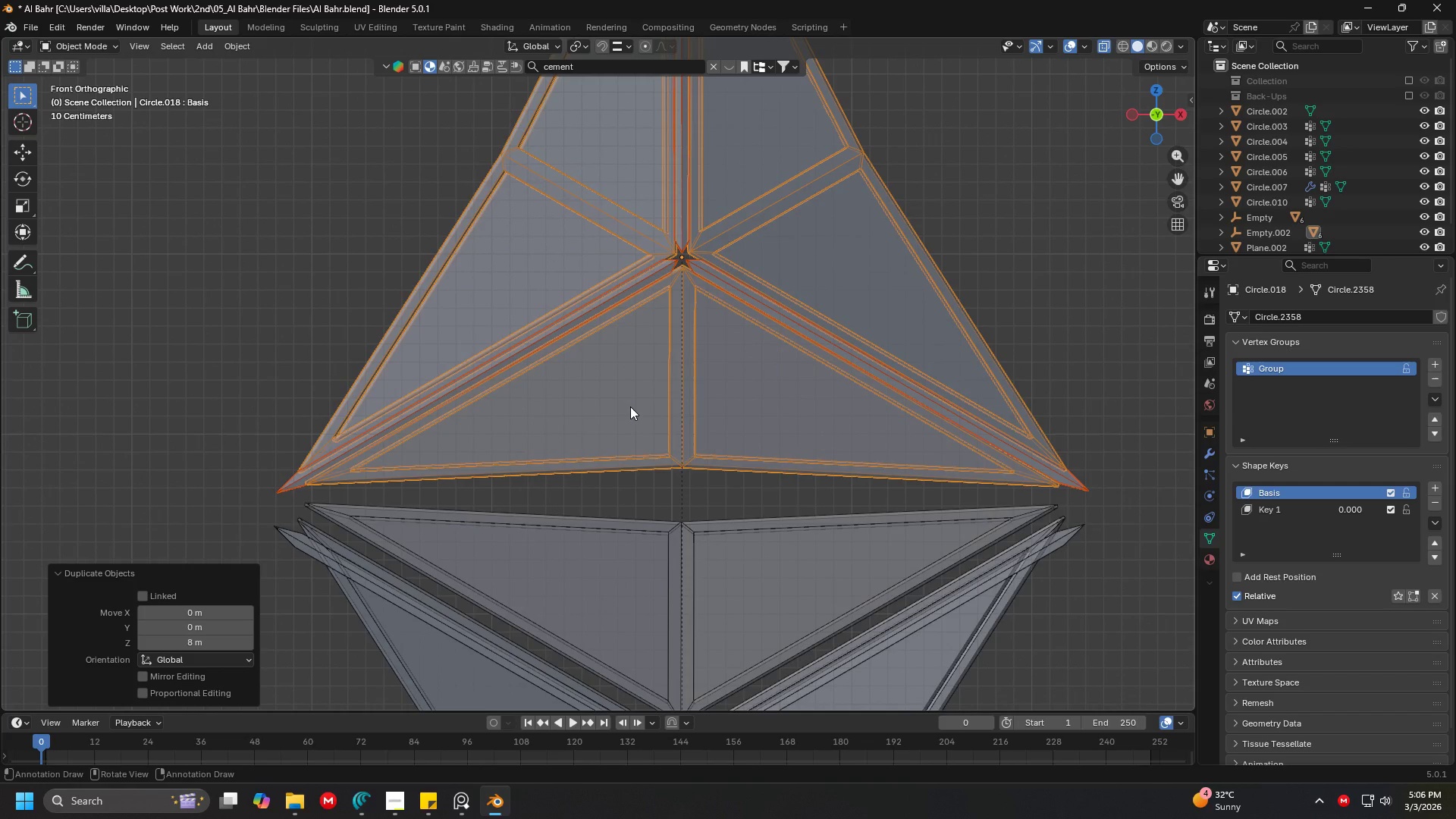 
key(Shift+ShiftLeft)
 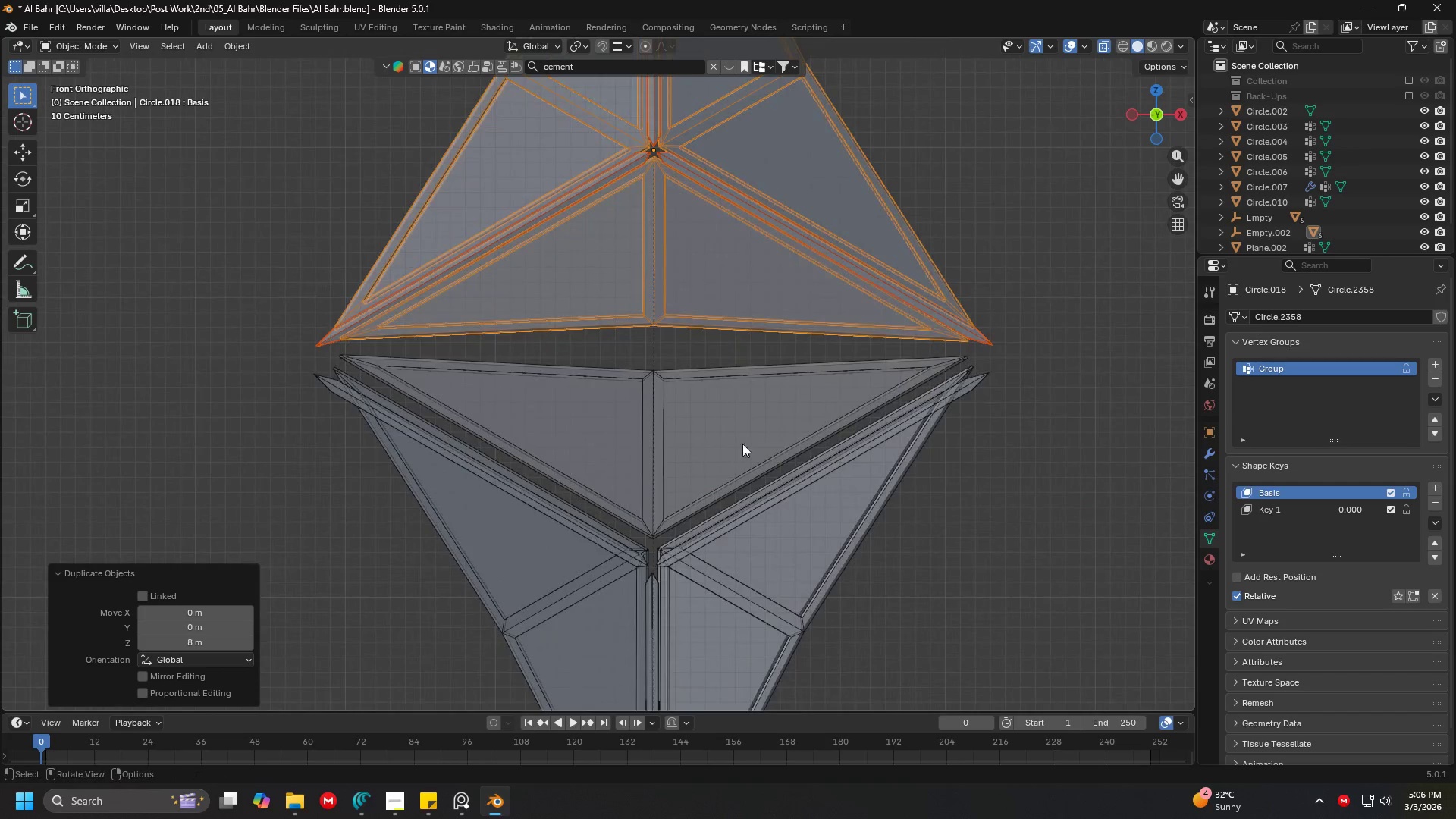 
key(Tab)
 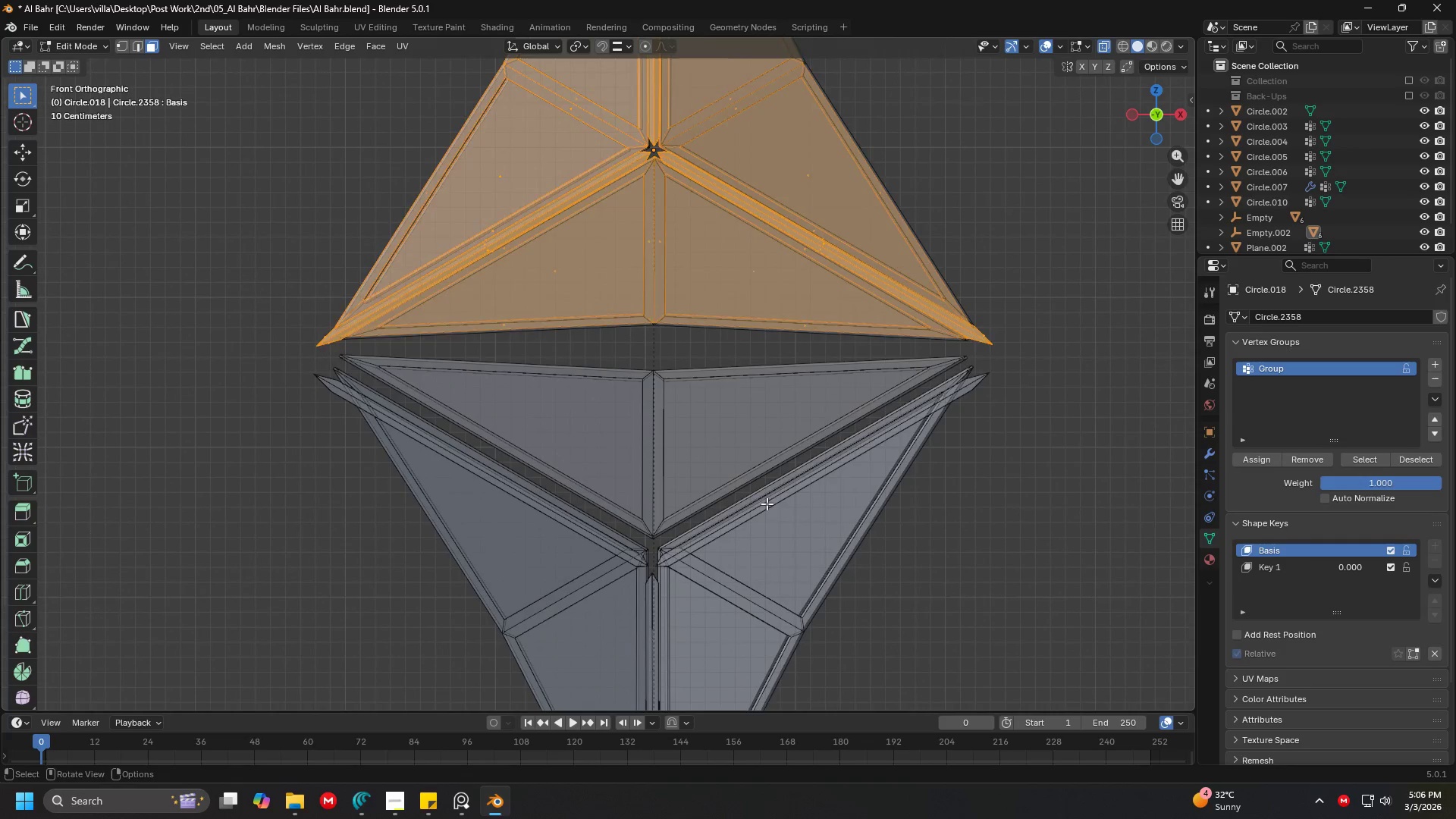 
scroll: coordinate [663, 369], scroll_direction: down, amount: 1.0
 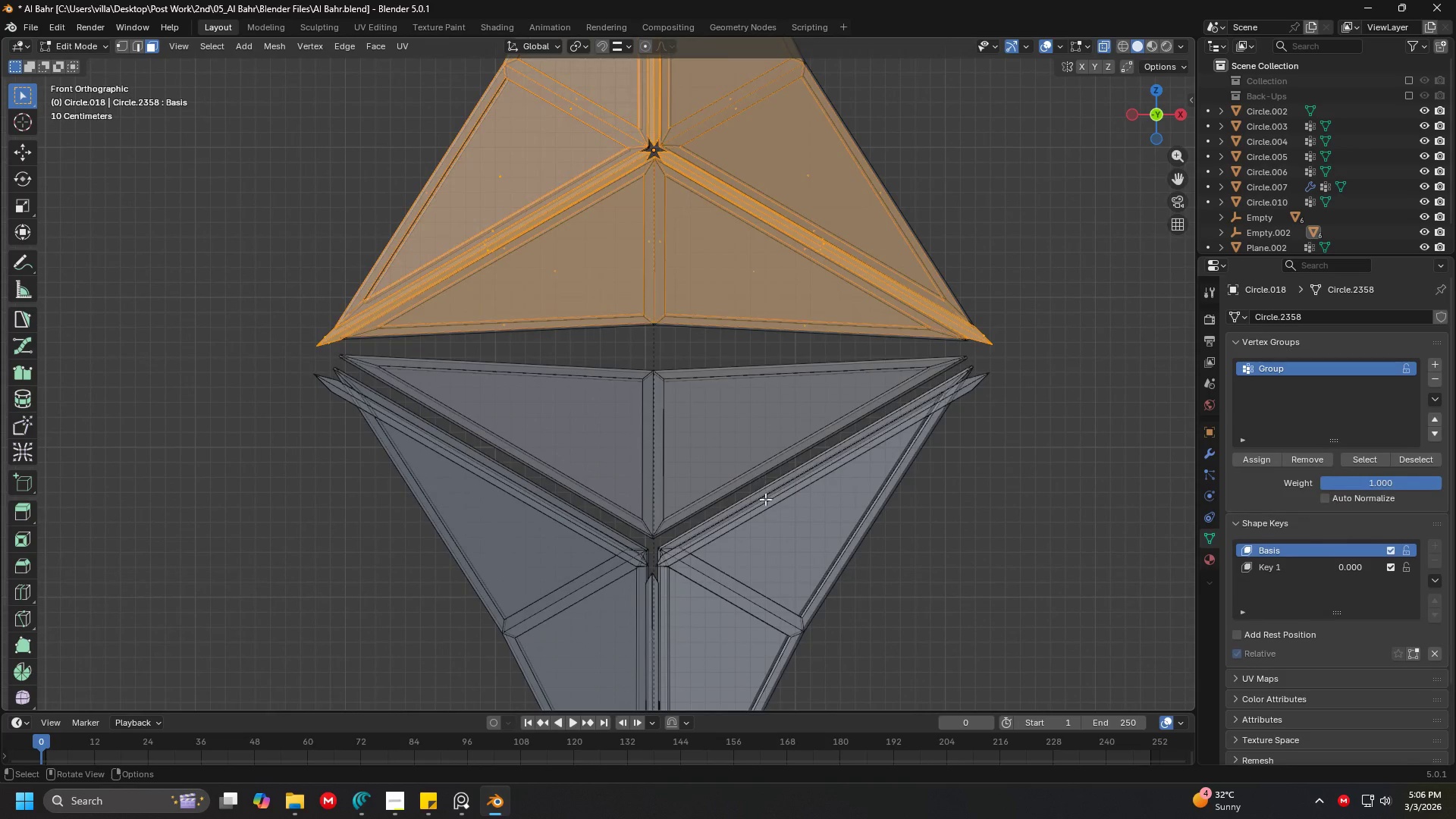 
left_click([767, 504])
 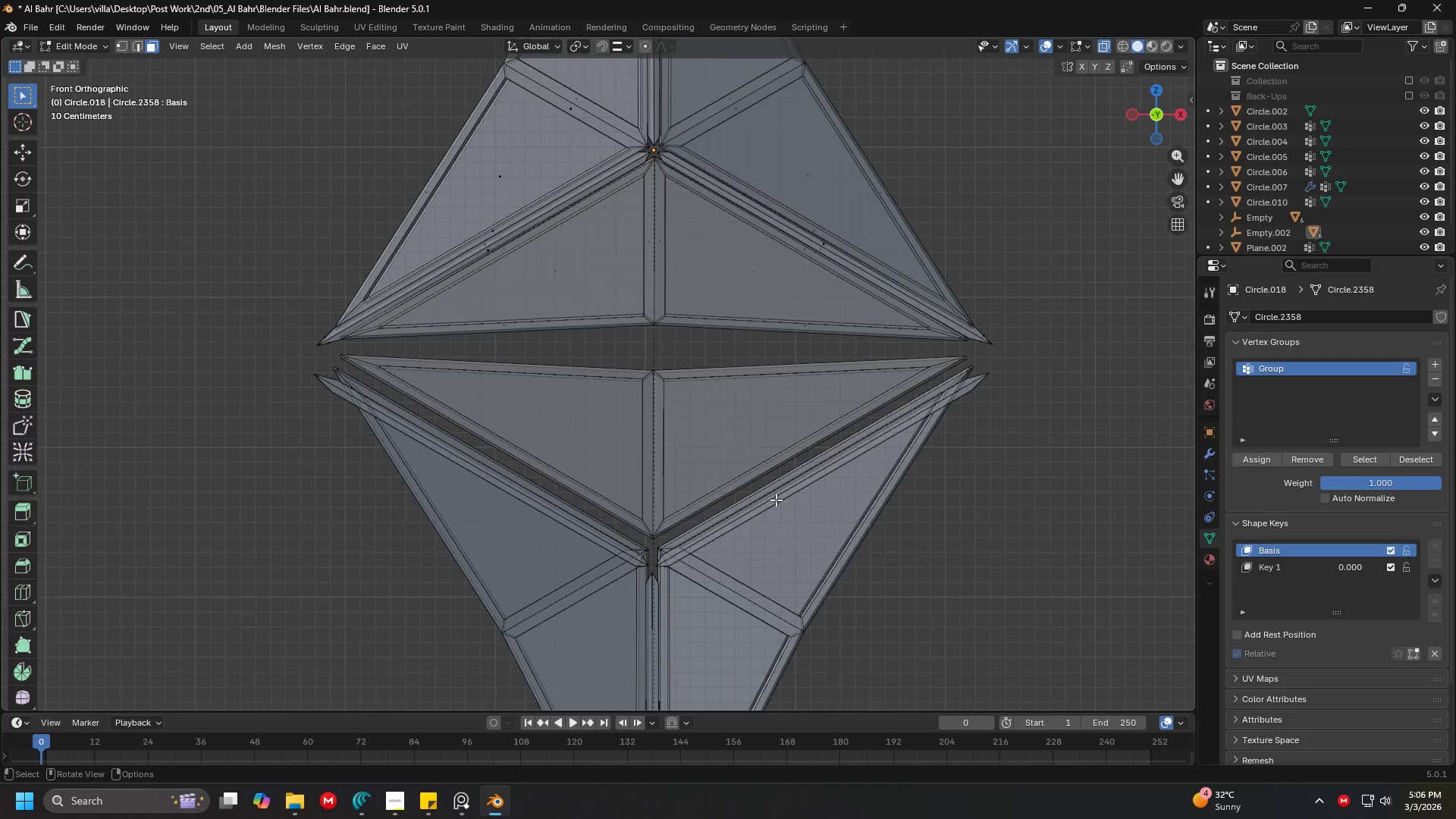 
key(Tab)
 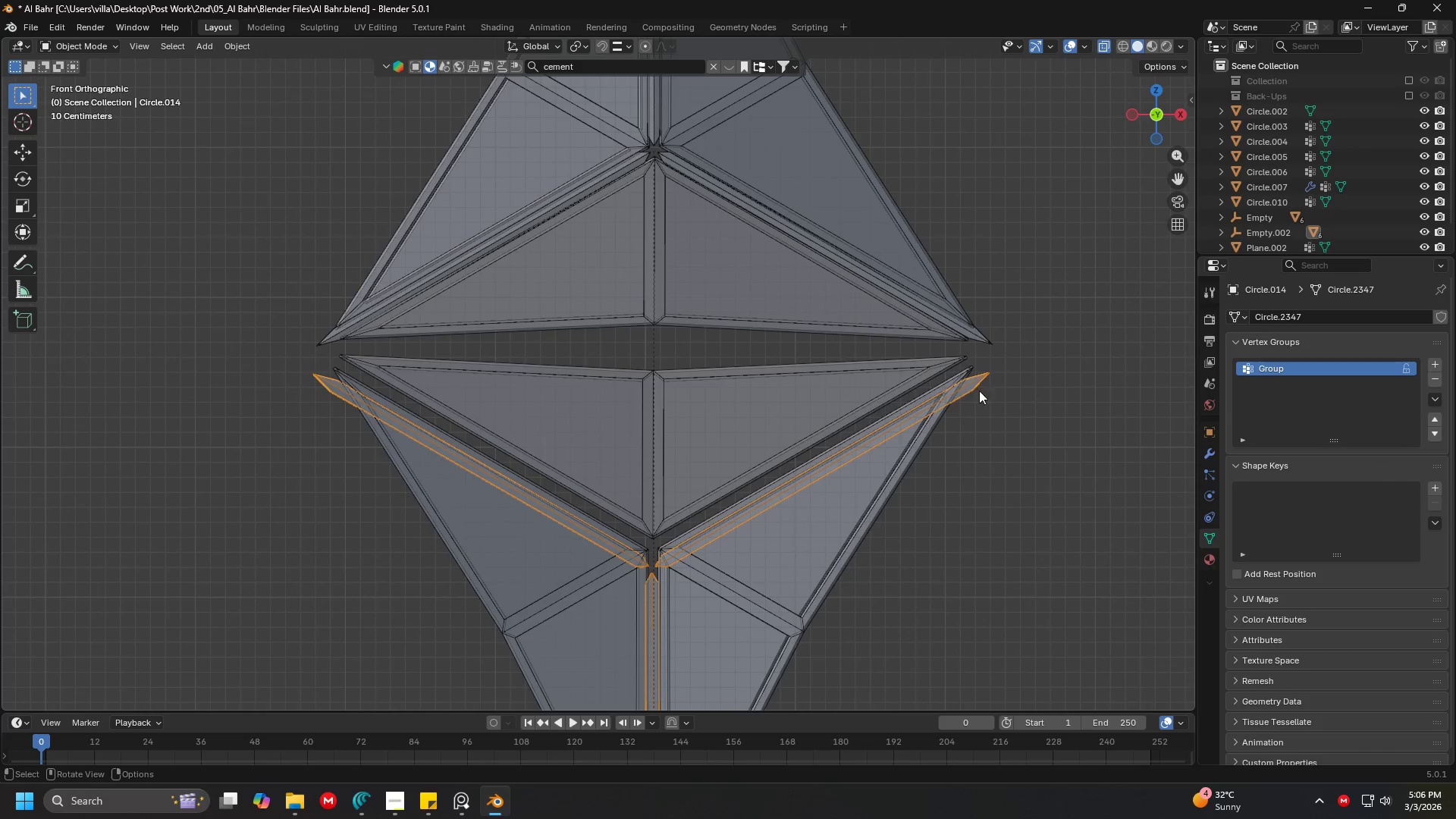 
key(Shift+ShiftLeft)
 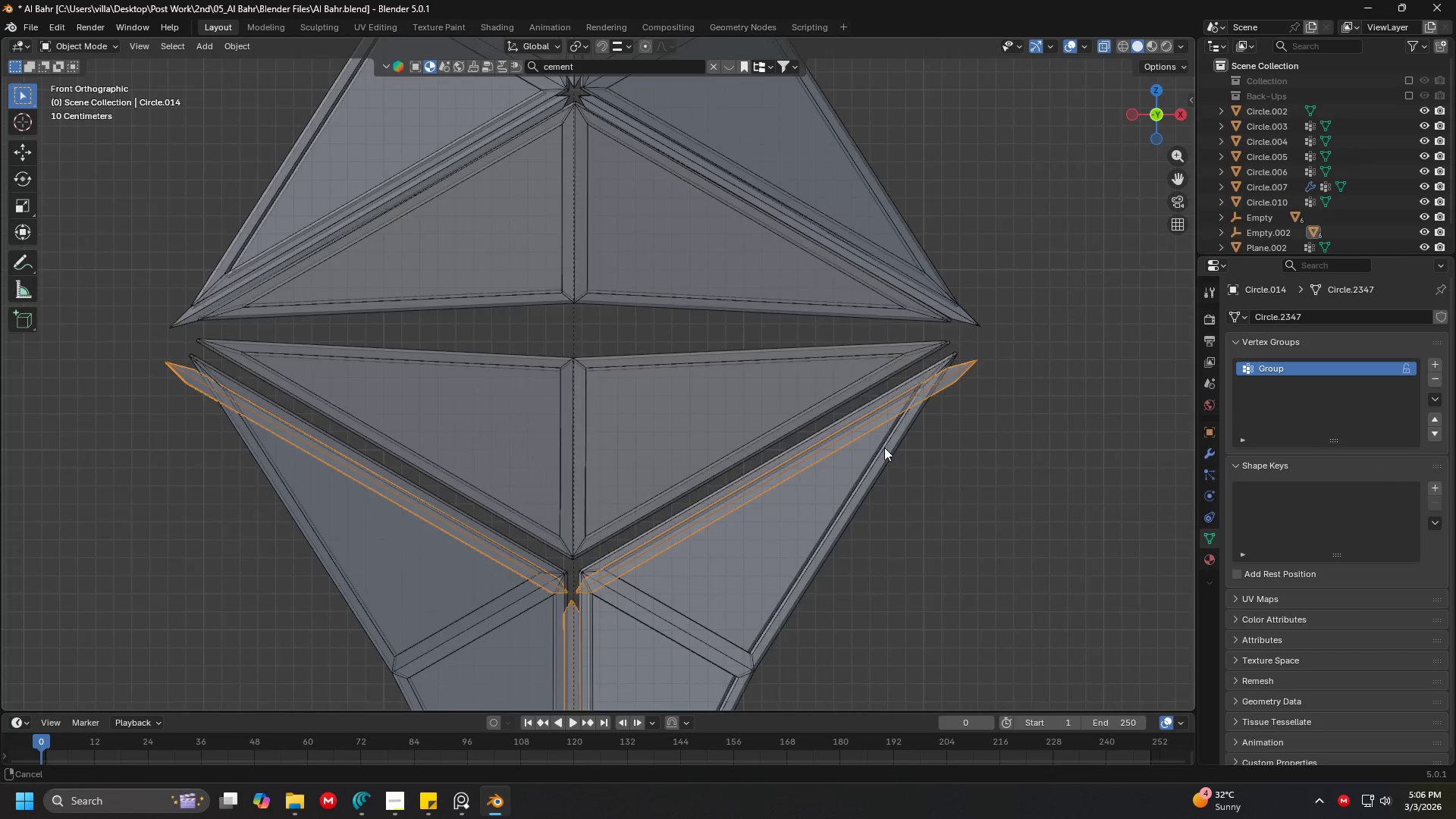 
scroll: coordinate [999, 410], scroll_direction: up, amount: 1.0
 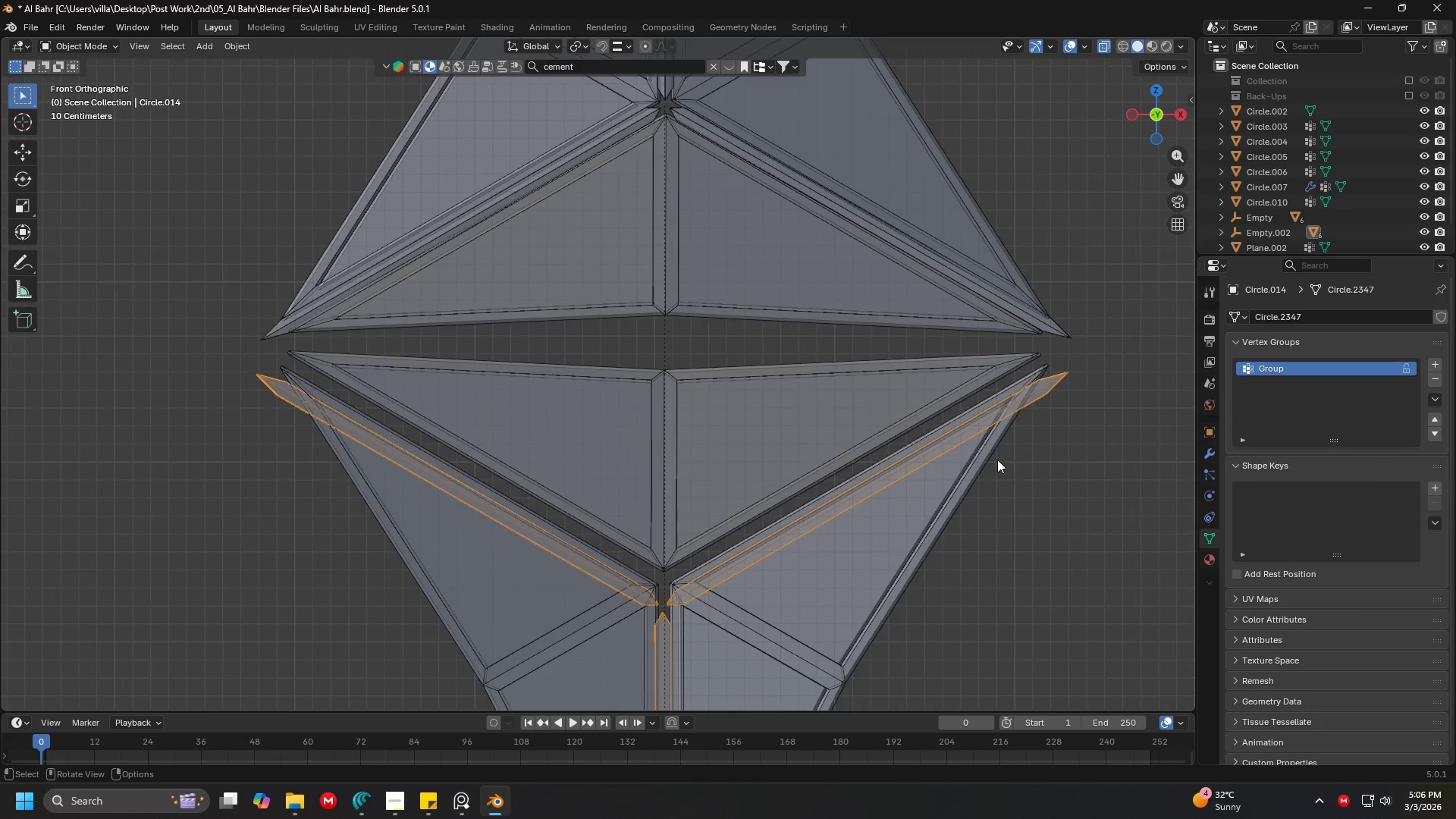 
key(G)
 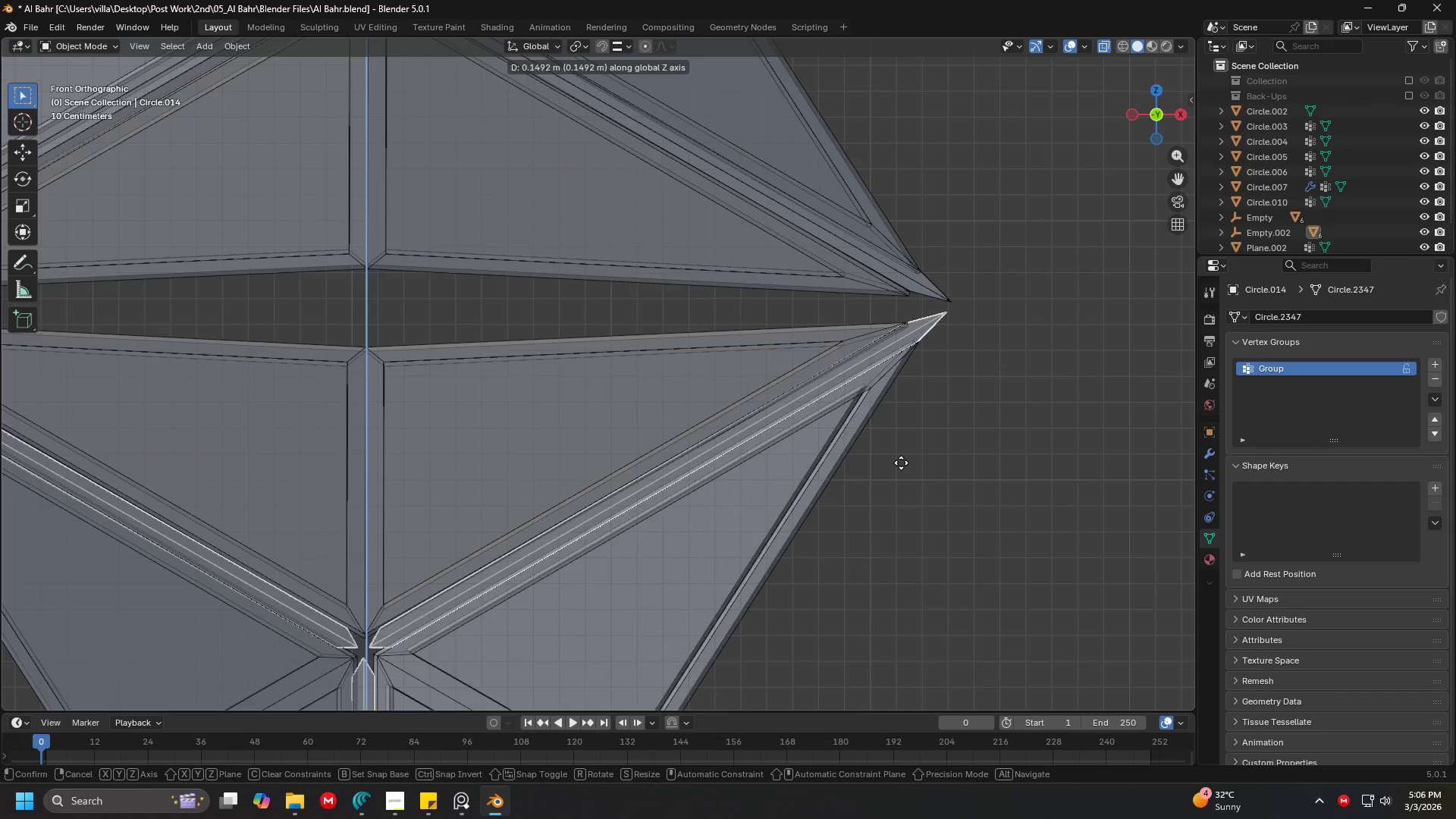 
scroll: coordinate [758, 446], scroll_direction: up, amount: 3.0
 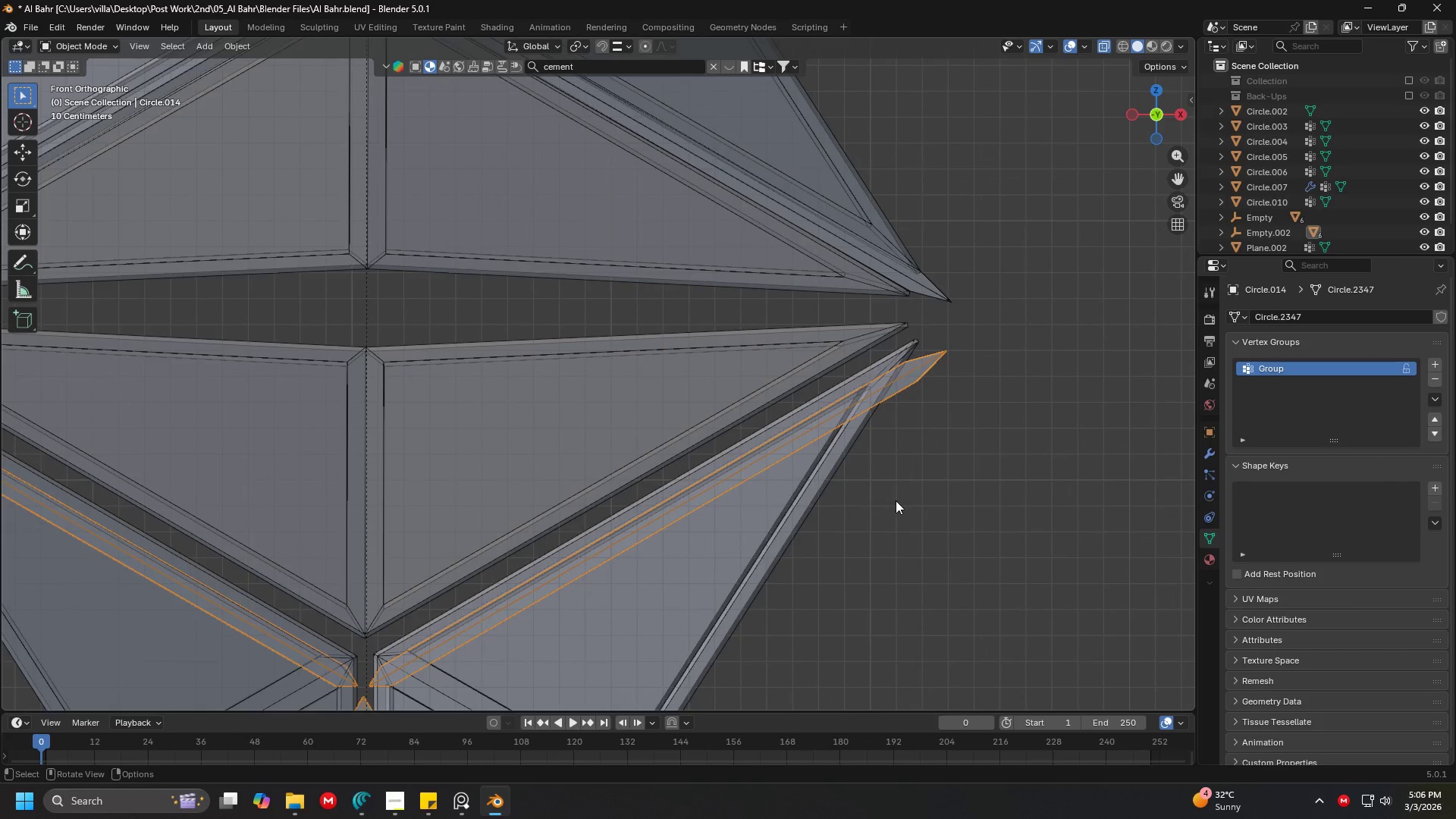 
left_click([902, 461])
 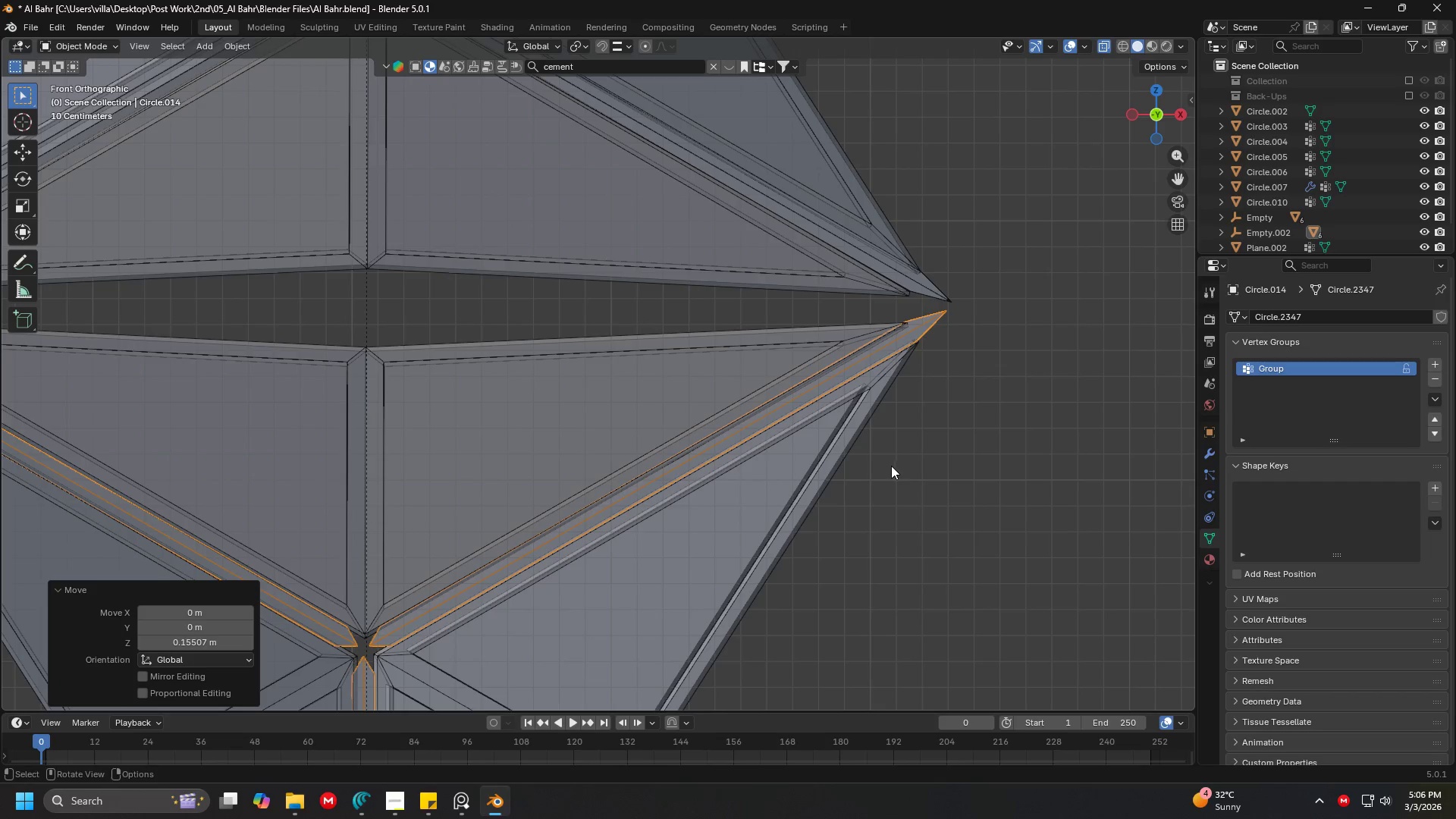 
key(G)
 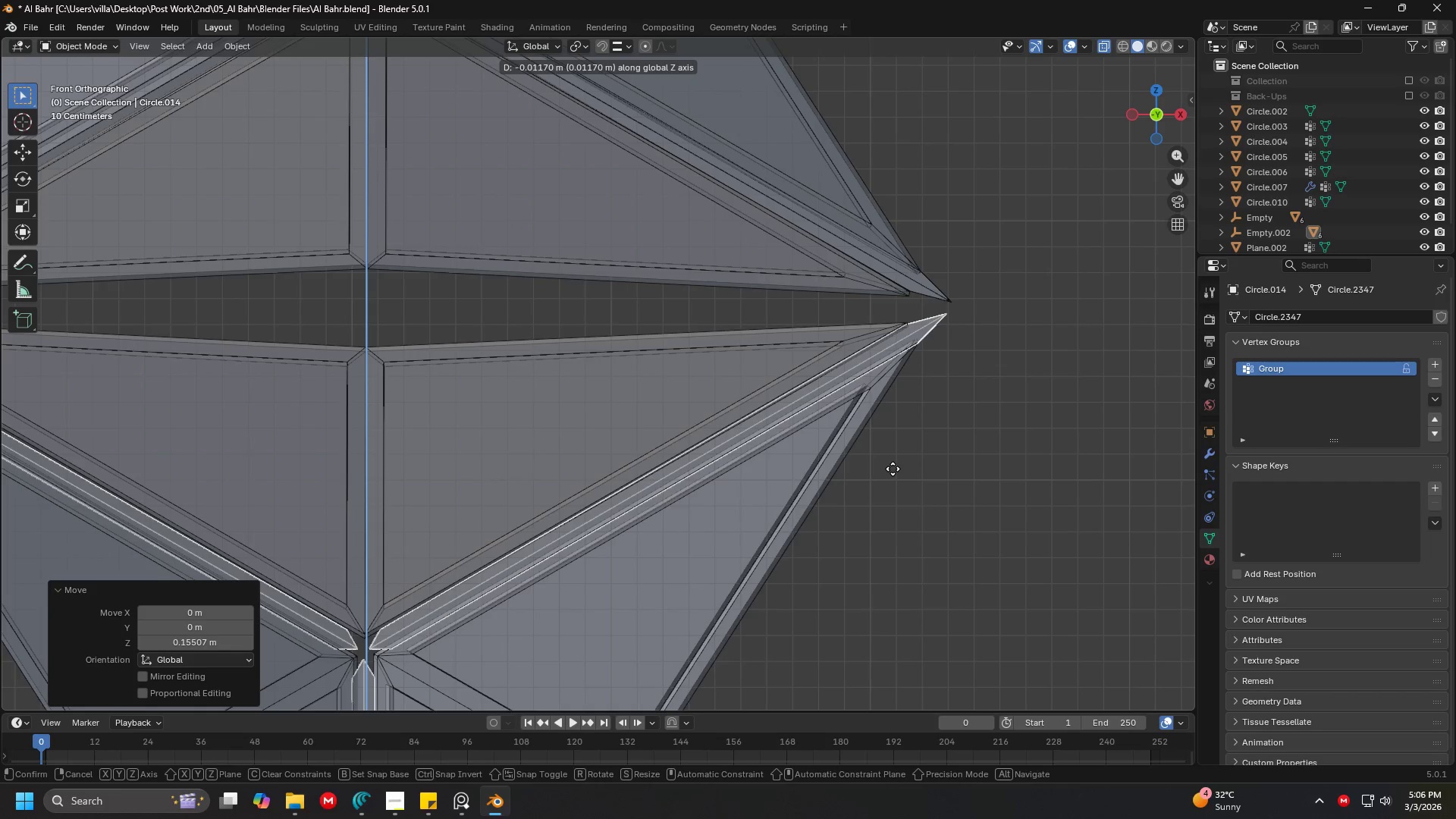 
left_click([893, 469])
 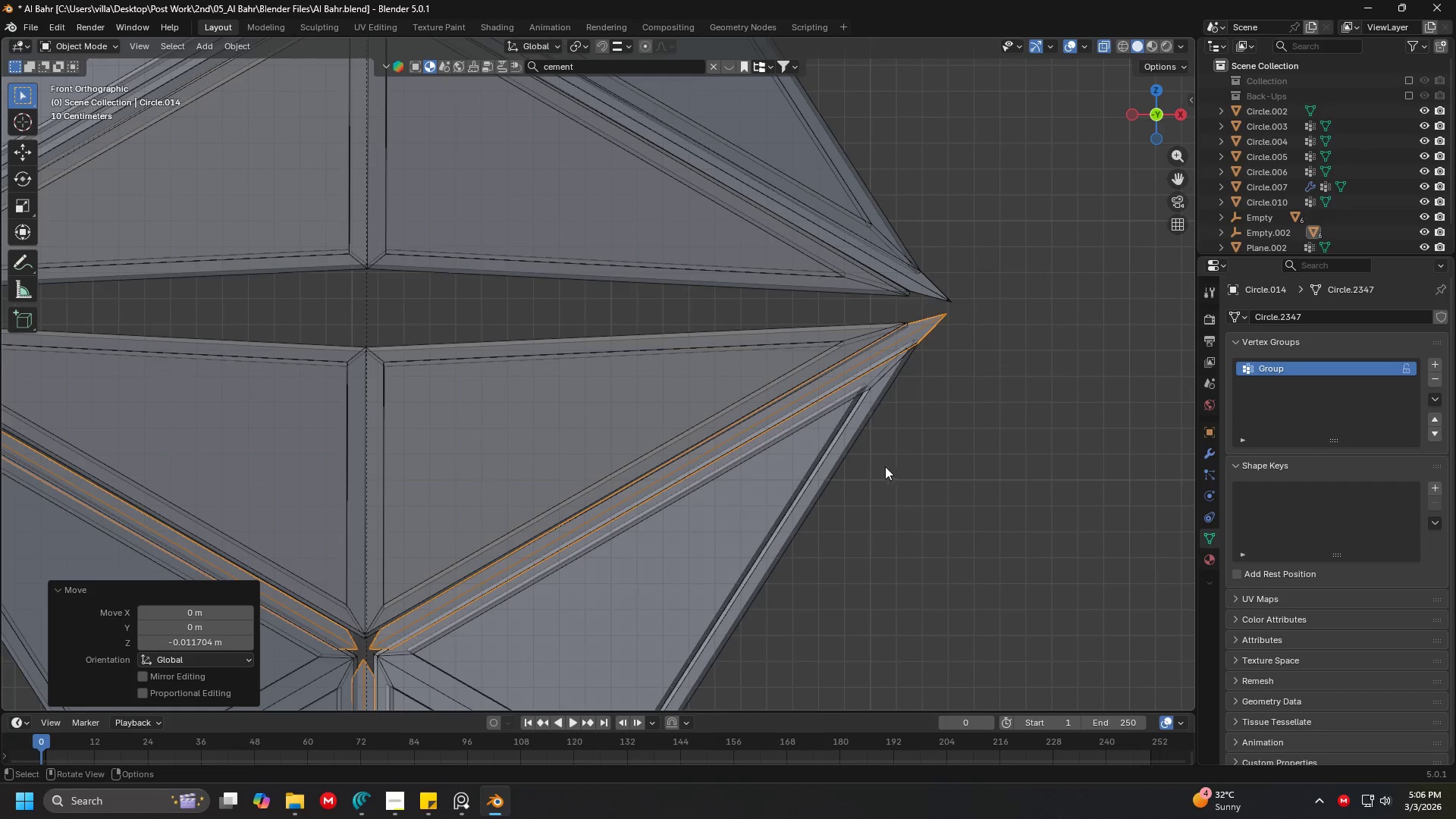 
hold_key(key=ShiftLeft, duration=0.88)
 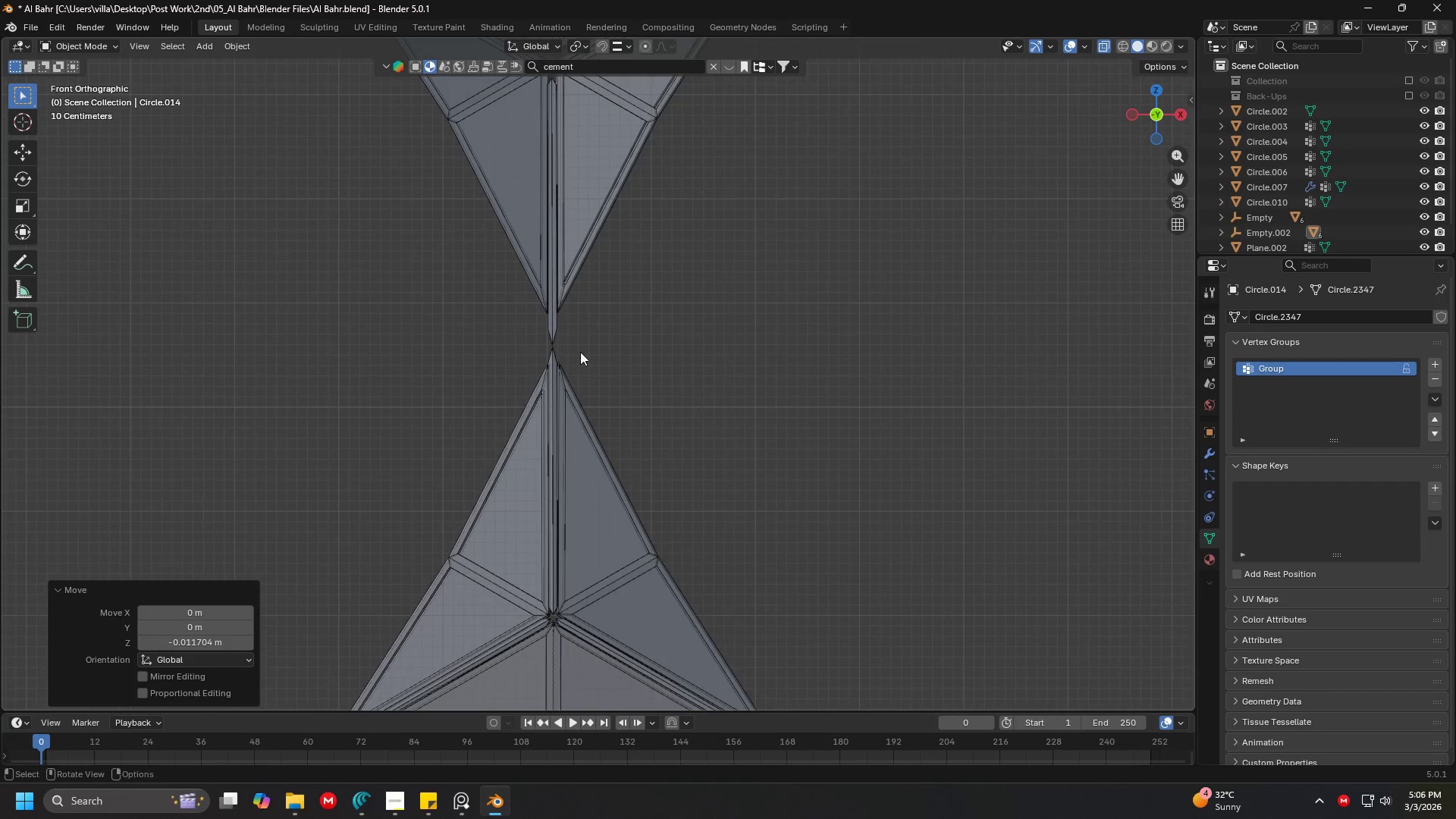 
scroll: coordinate [685, 384], scroll_direction: down, amount: 5.0
 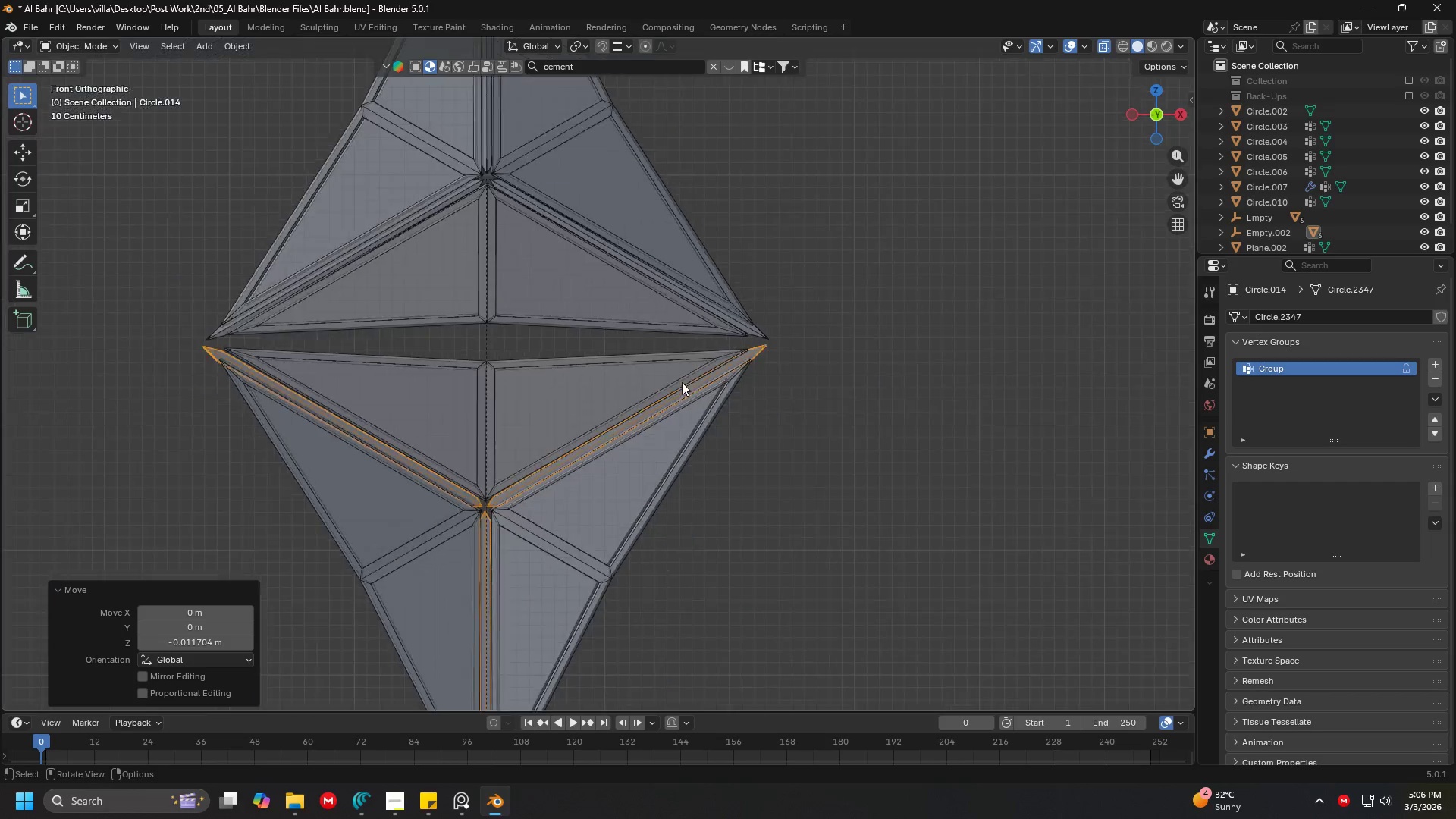 
hold_key(key=ShiftLeft, duration=0.47)
 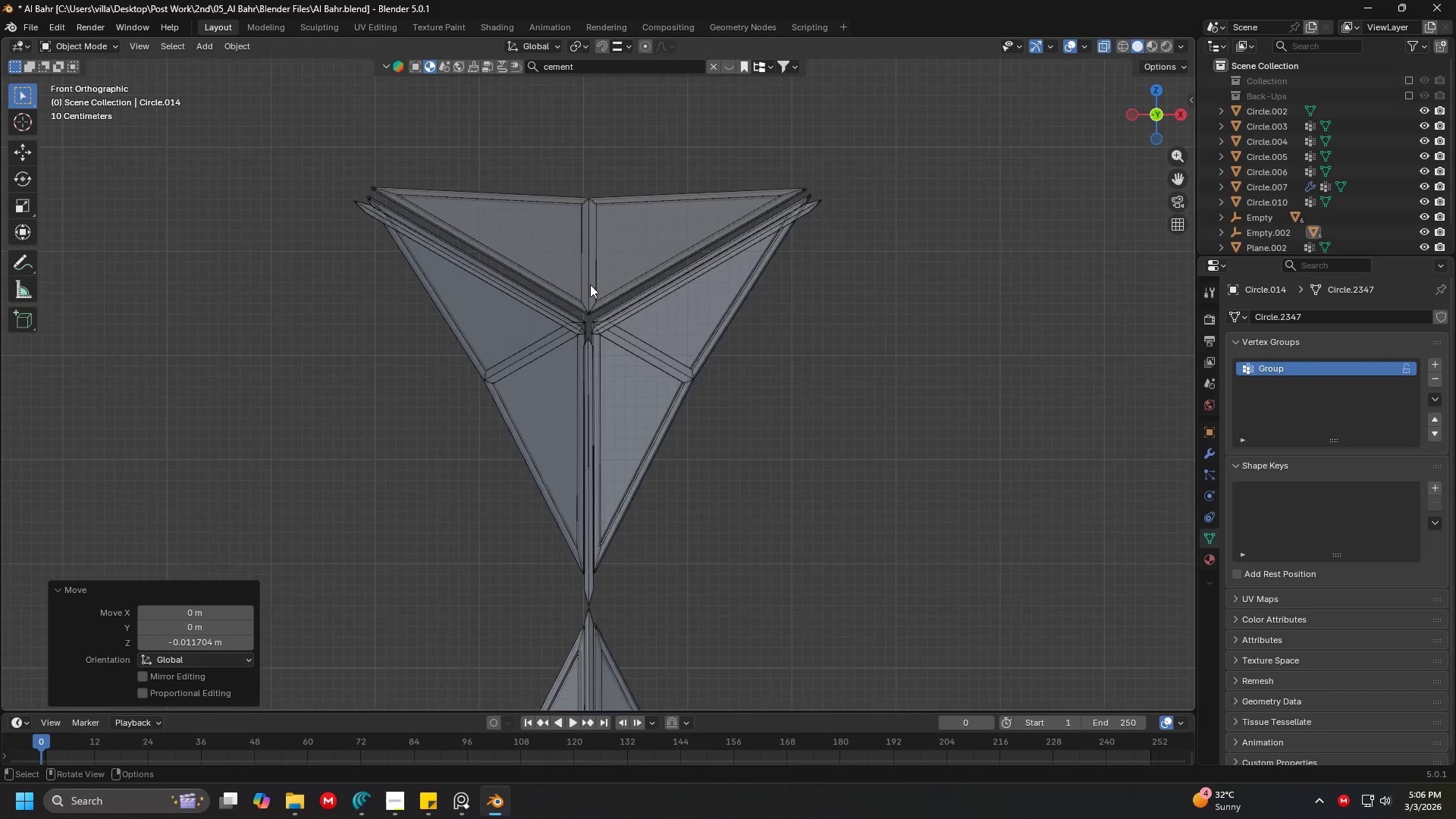 
scroll: coordinate [590, 284], scroll_direction: up, amount: 1.0
 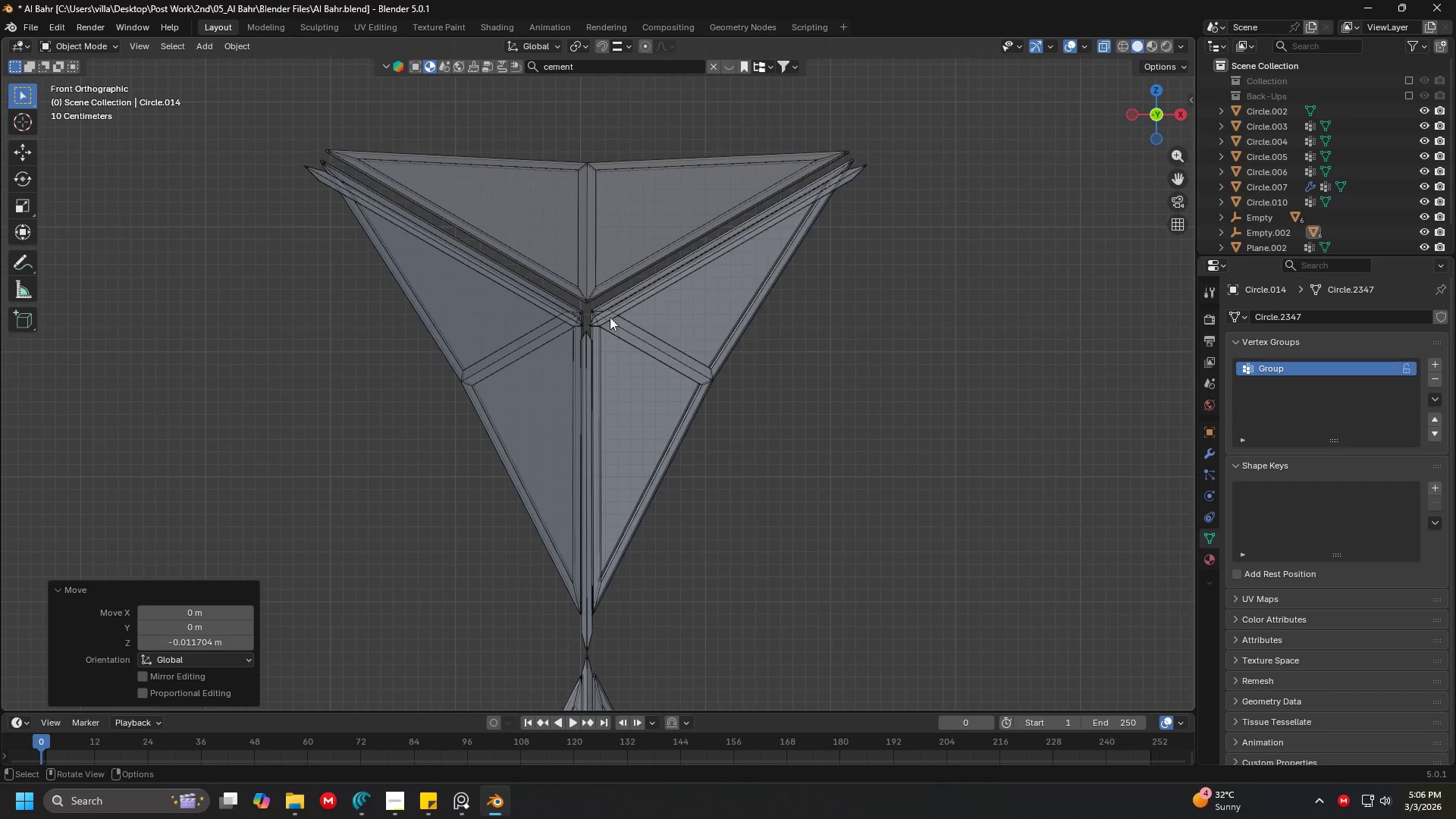 
key(Control+Z)
 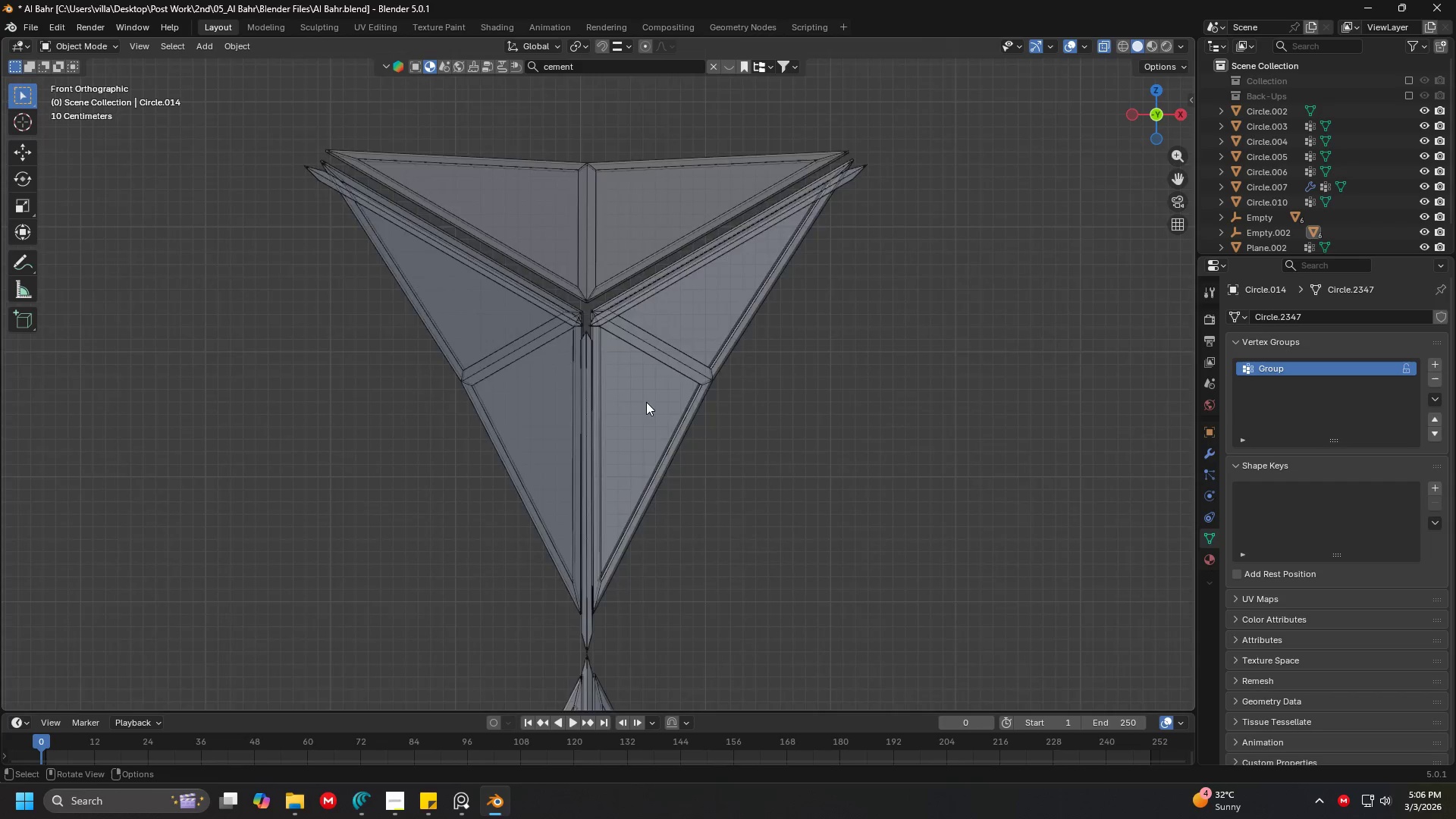 
scroll: coordinate [675, 510], scroll_direction: down, amount: 6.0
 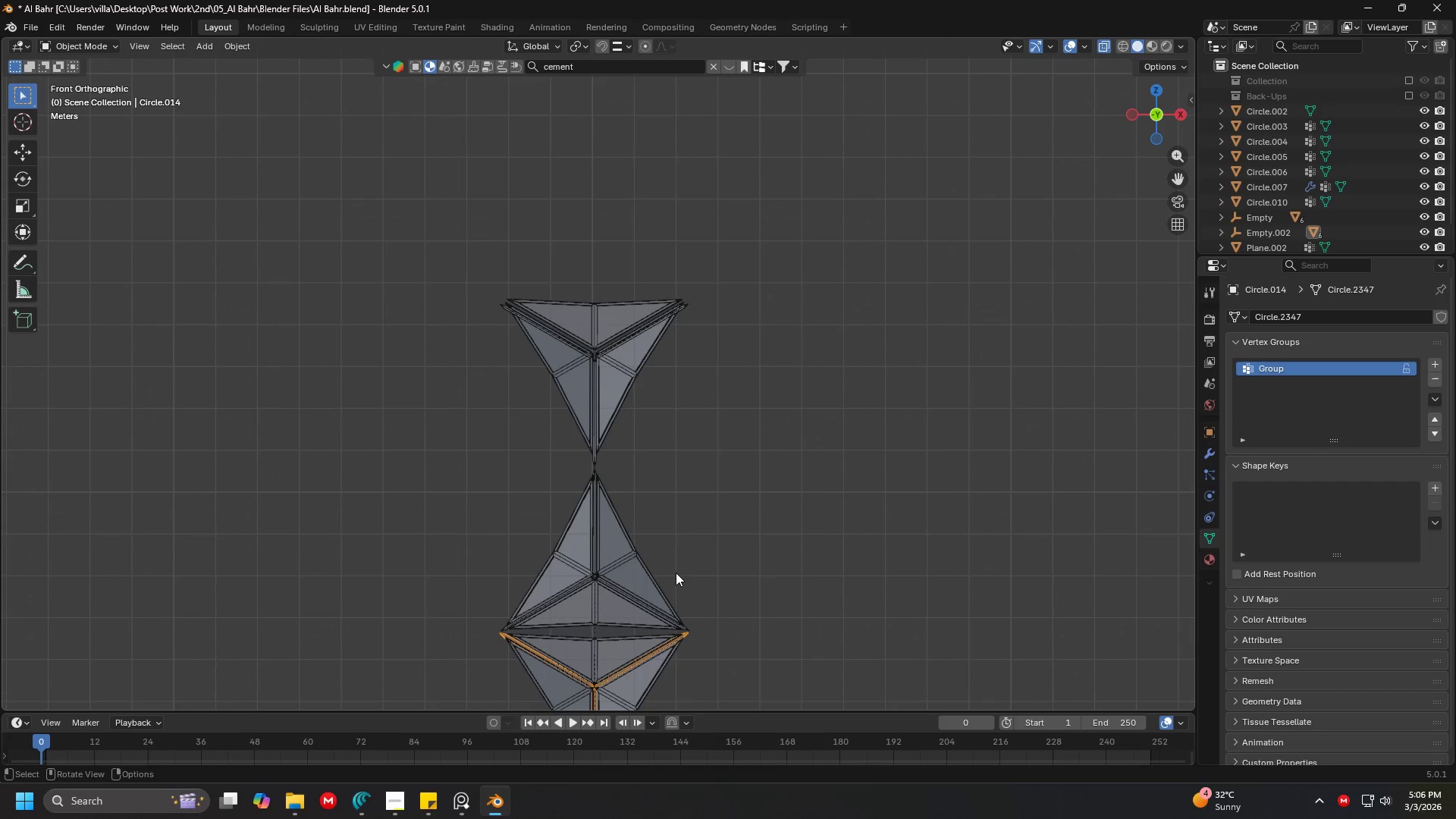 
key(Control+Z)
 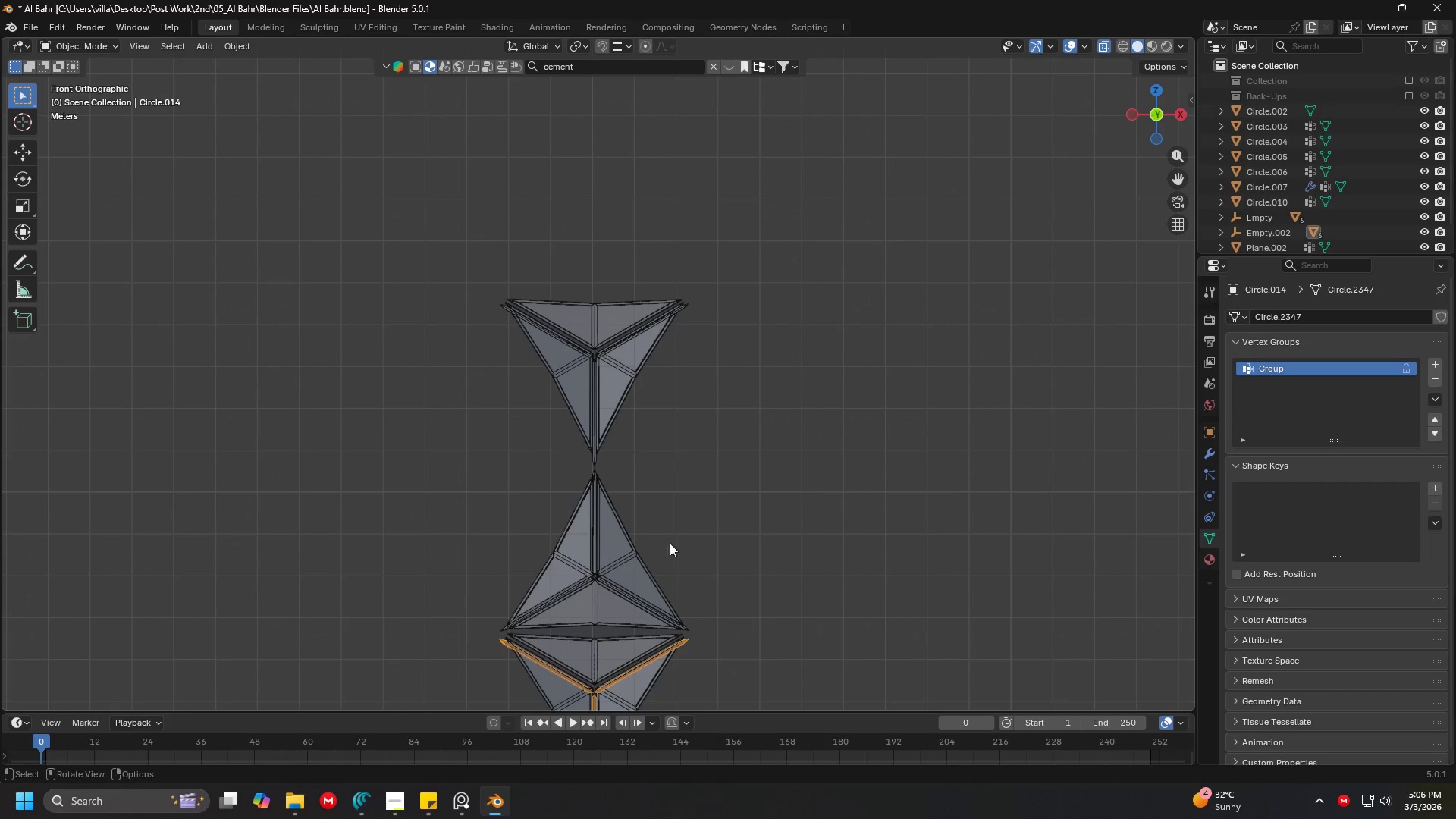 
hold_key(key=ShiftLeft, duration=1.31)
left_click([685, 307])
 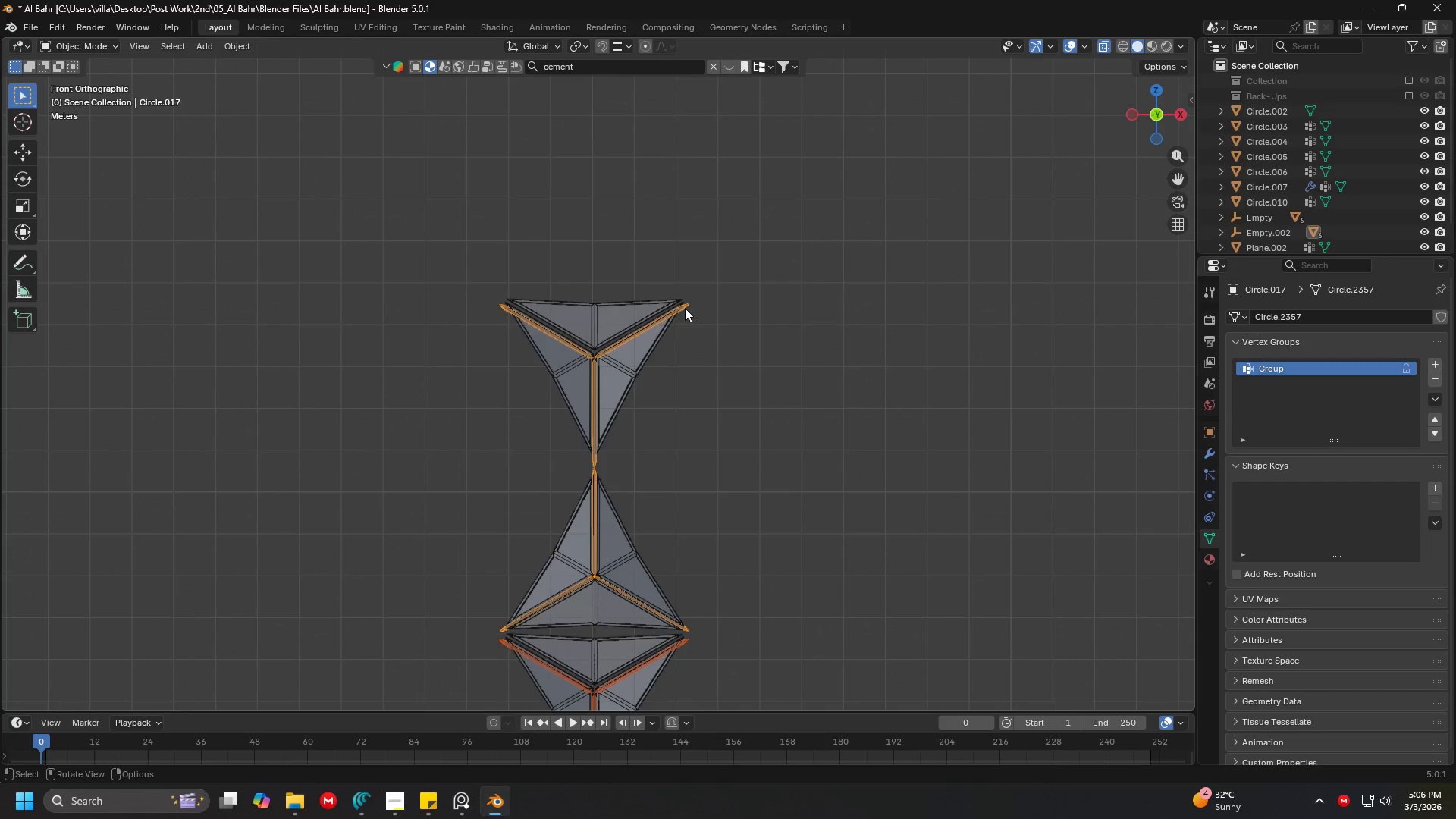 
key(Shift+ShiftLeft)
 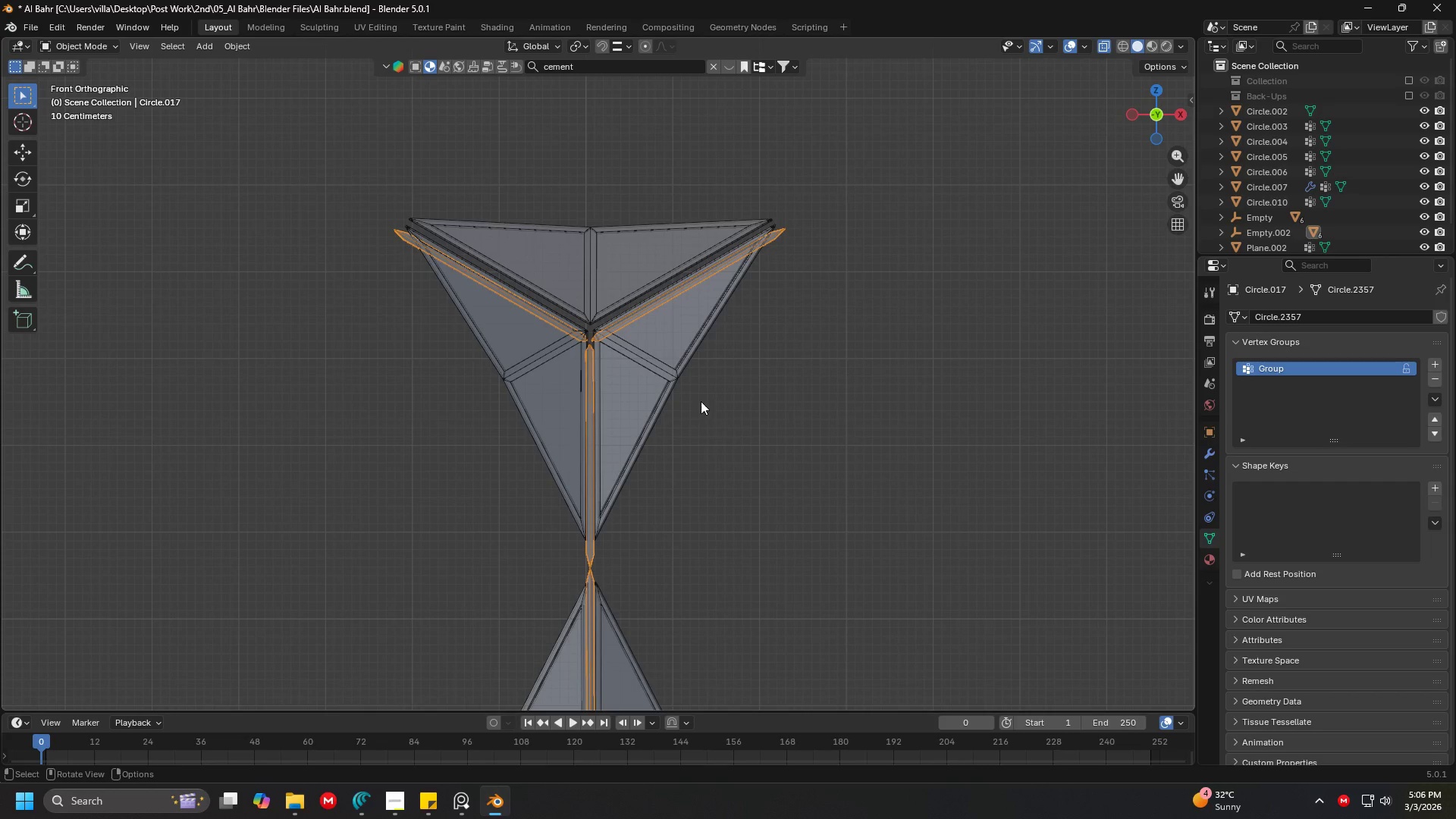 
scroll: coordinate [685, 308], scroll_direction: up, amount: 4.0
 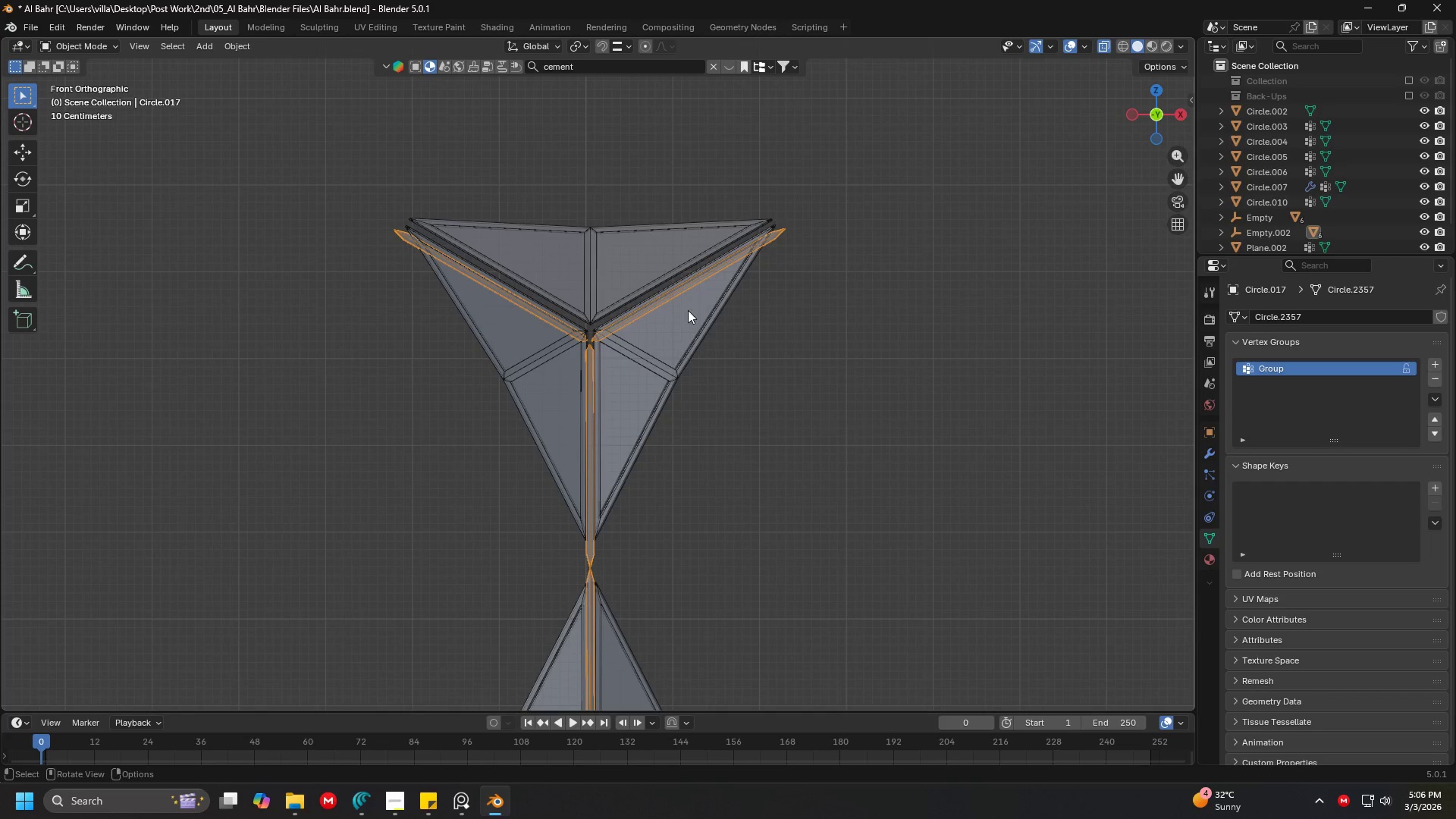 
key(Shift+ShiftLeft)
 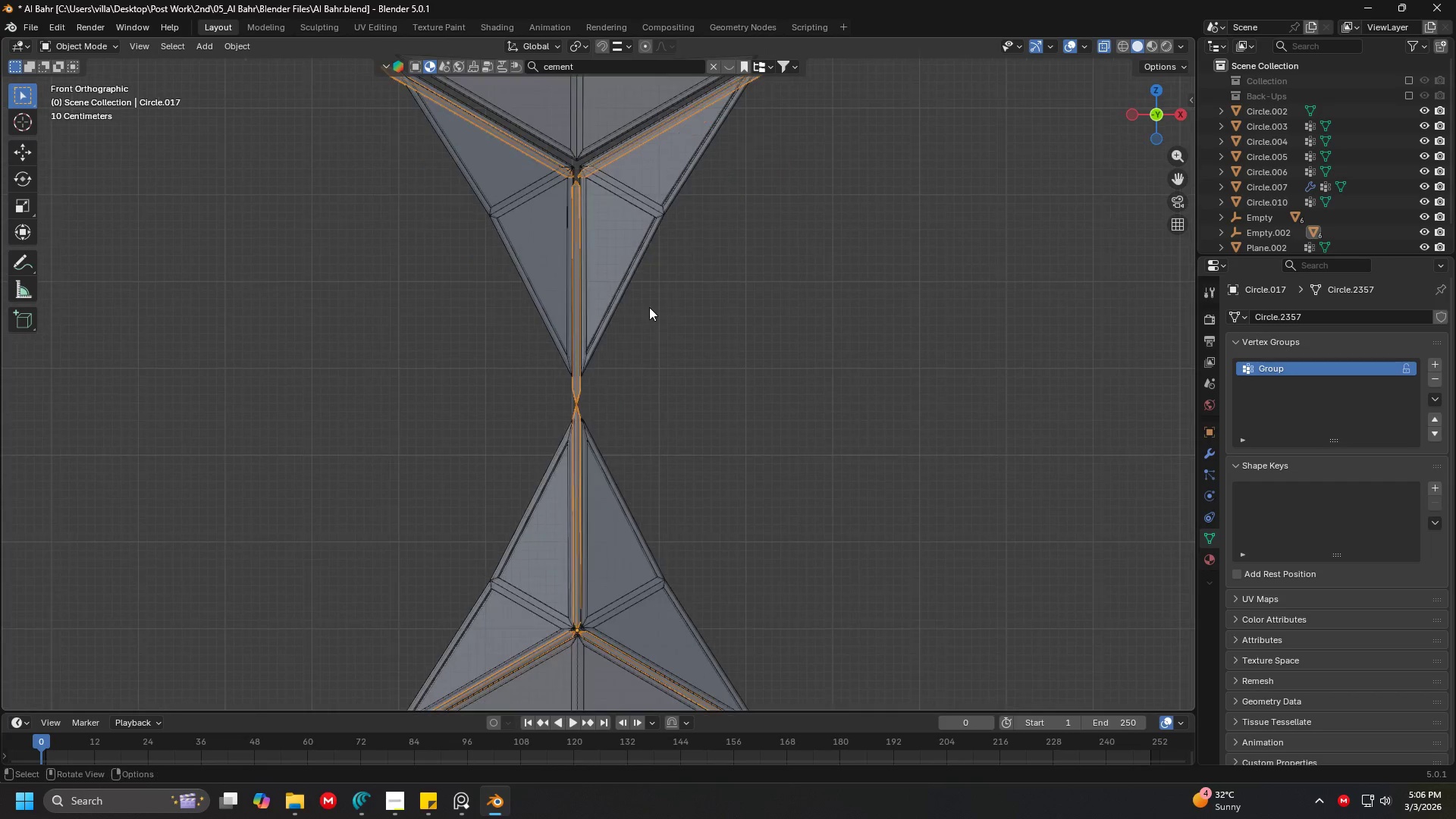 
scroll: coordinate [649, 309], scroll_direction: down, amount: 4.0
 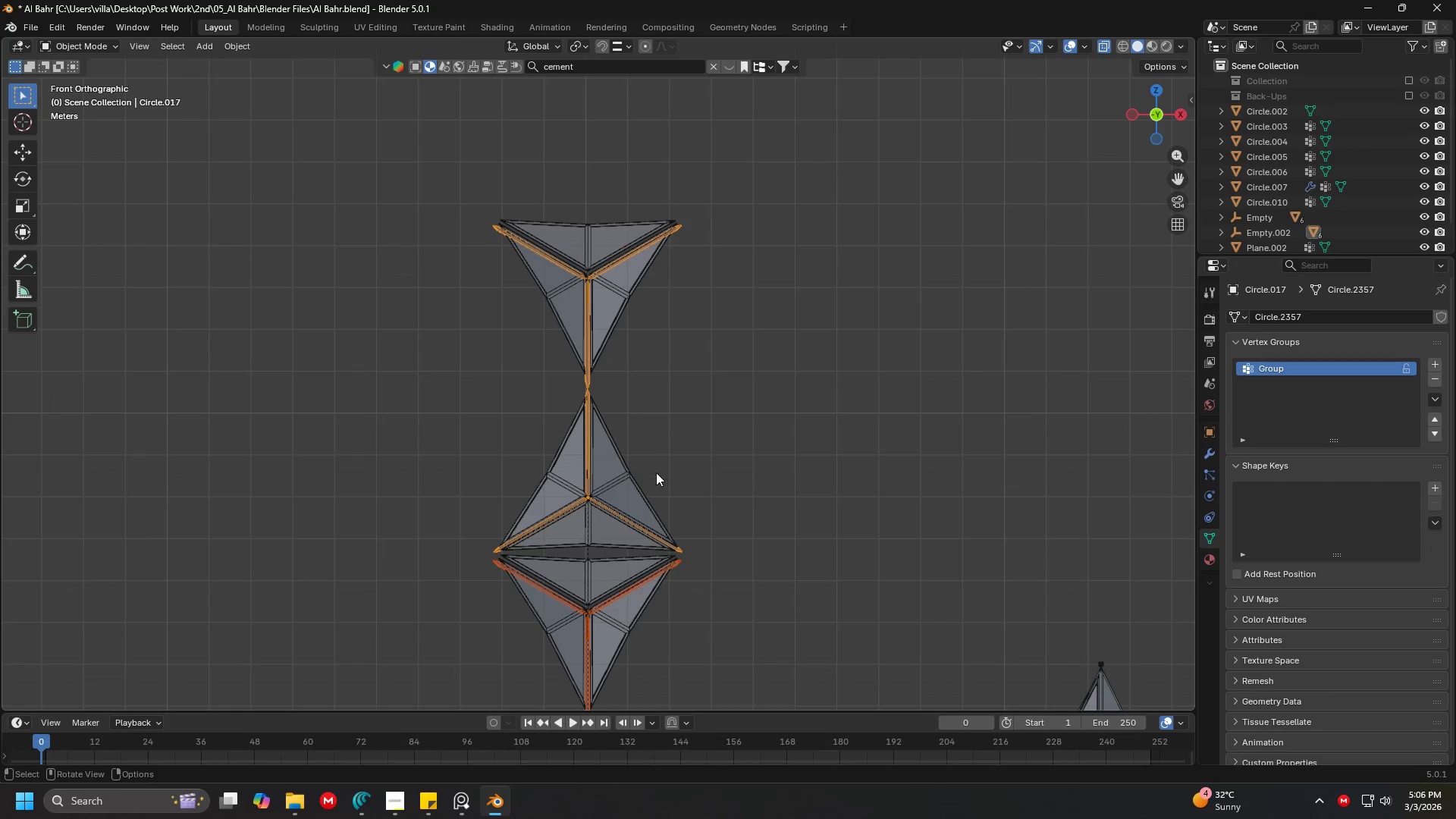 
key(Shift+ShiftLeft)
 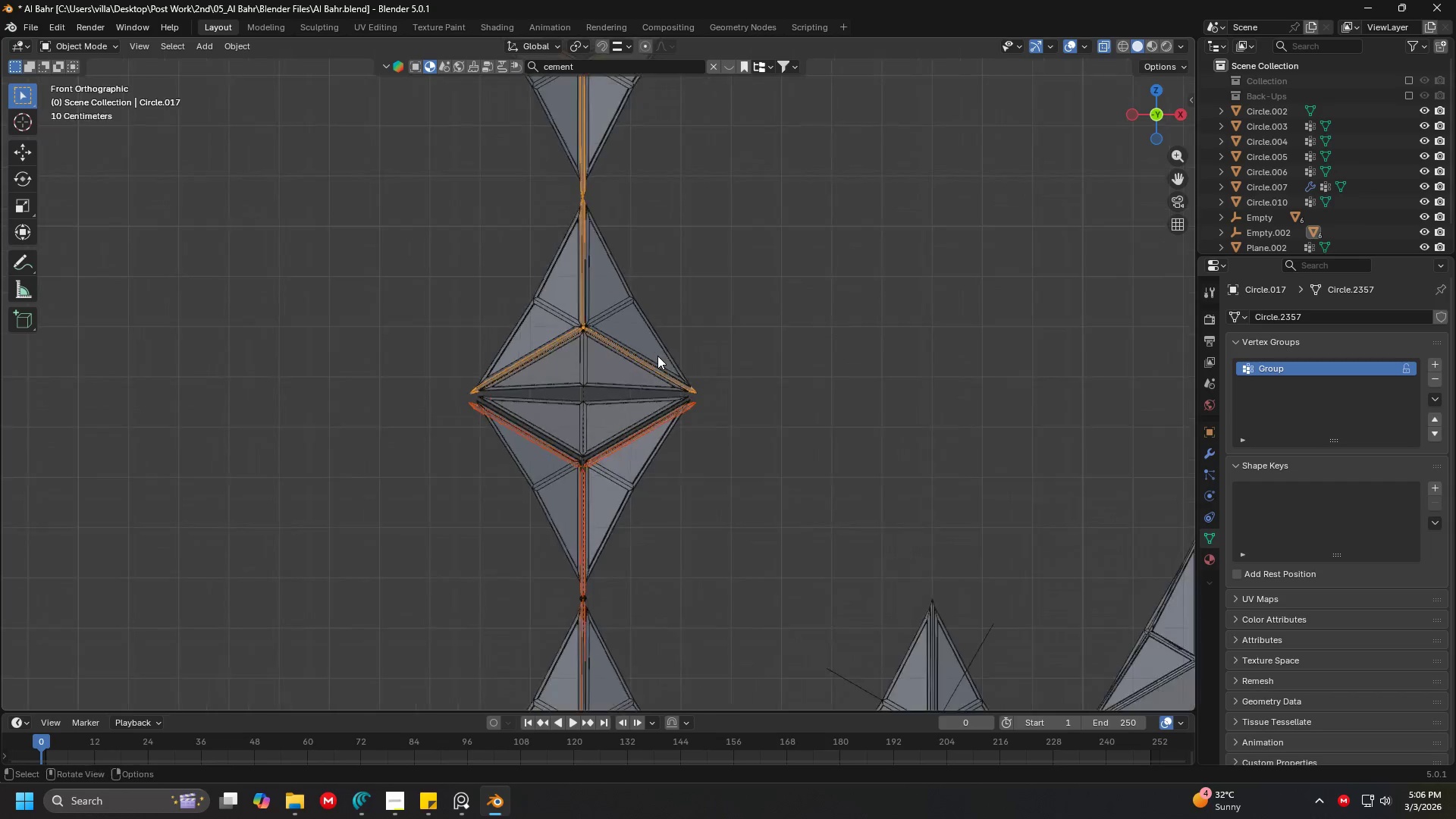 
scroll: coordinate [657, 356], scroll_direction: up, amount: 6.0
 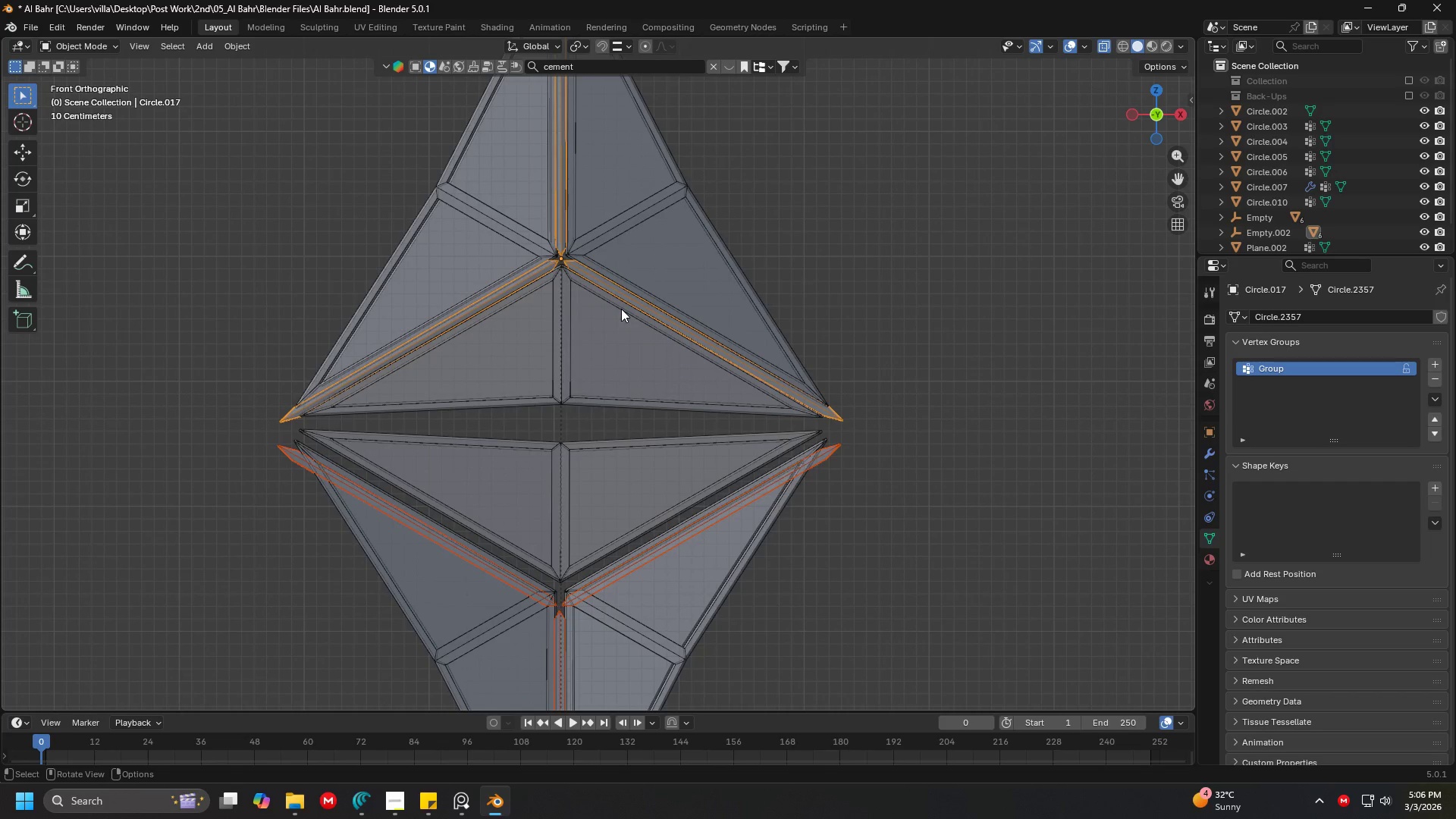 
hold_key(key=ShiftLeft, duration=0.31)
 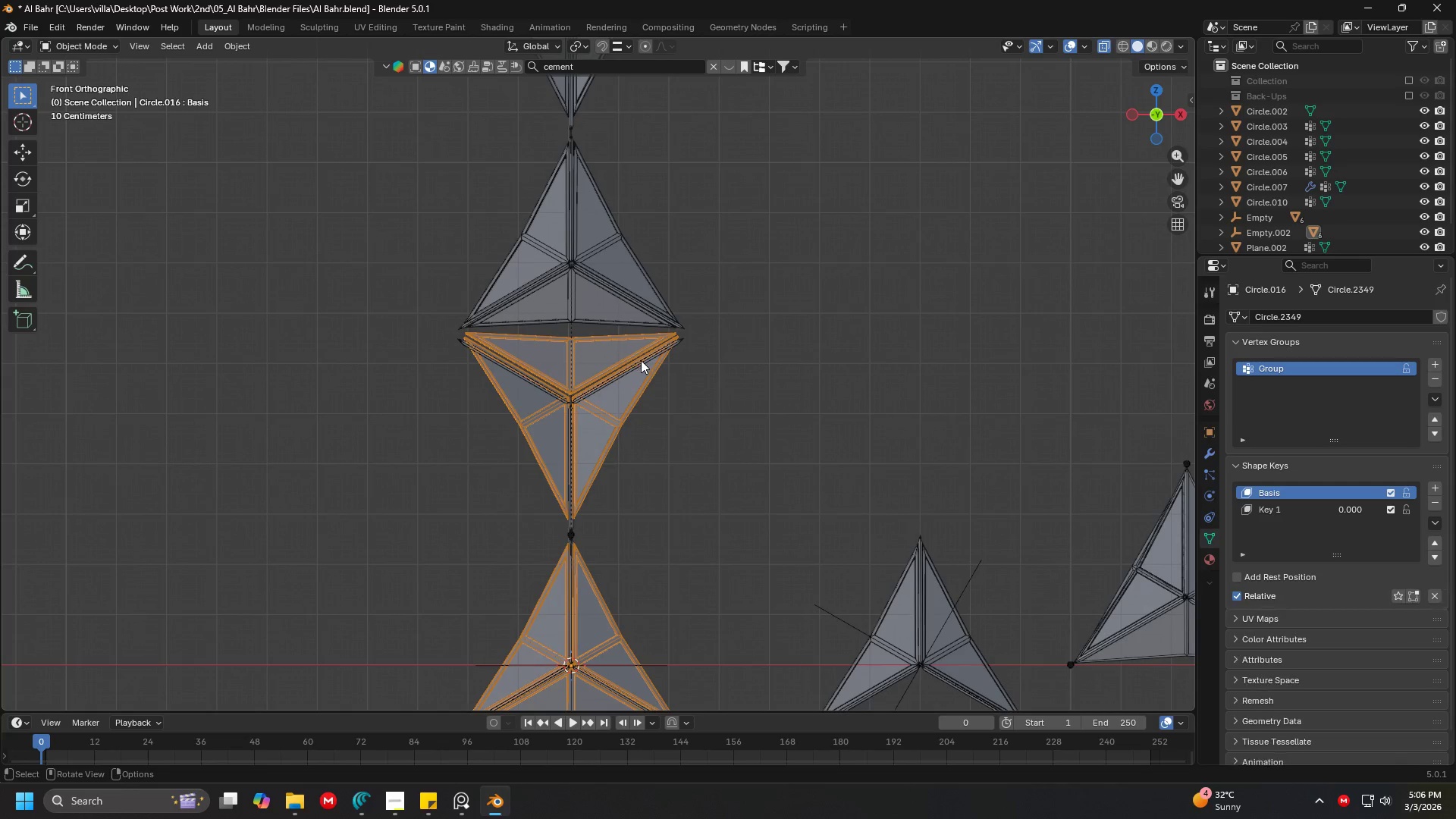 
scroll: coordinate [621, 308], scroll_direction: down, amount: 5.0
 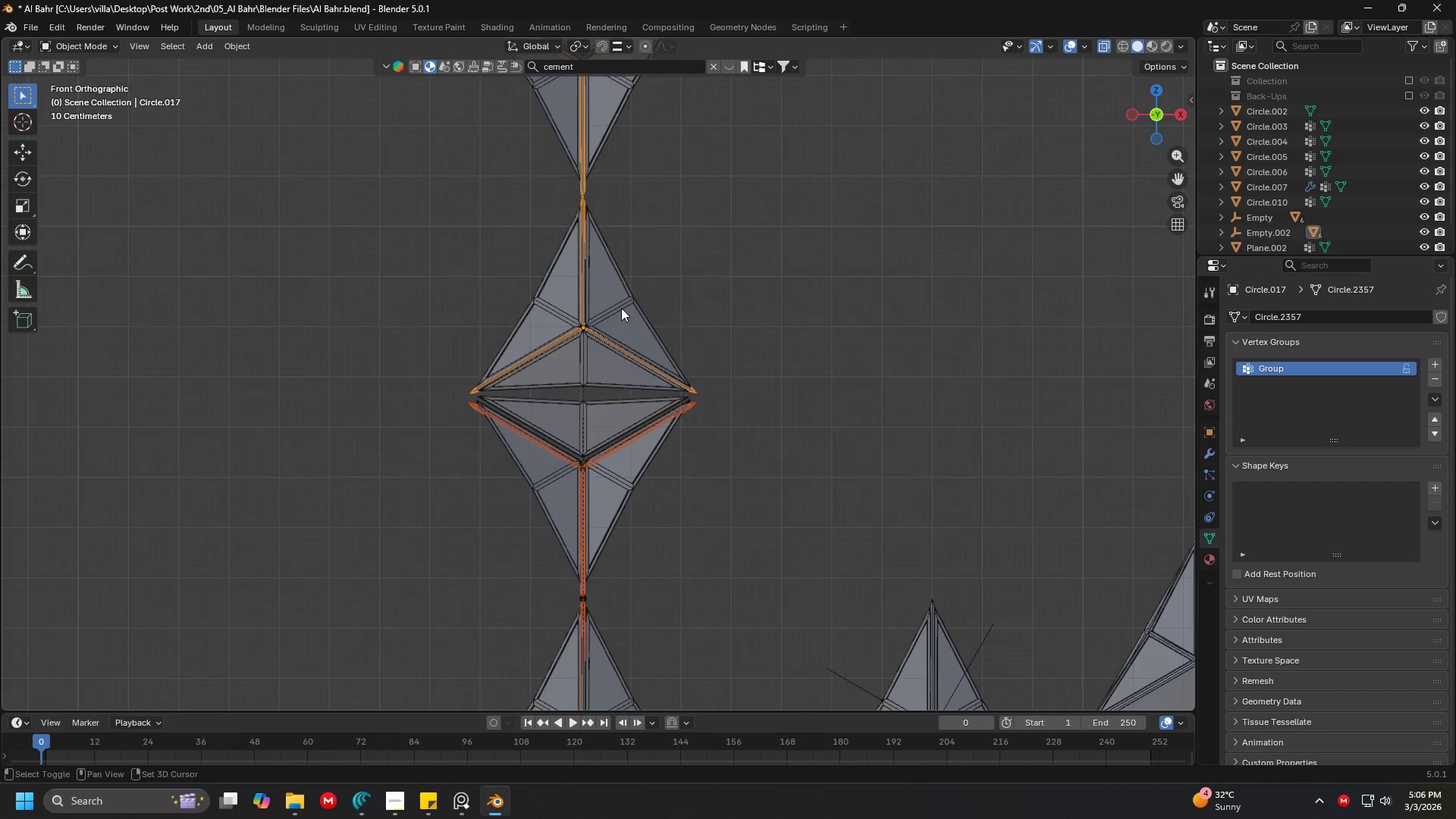 
double_click([642, 360])
 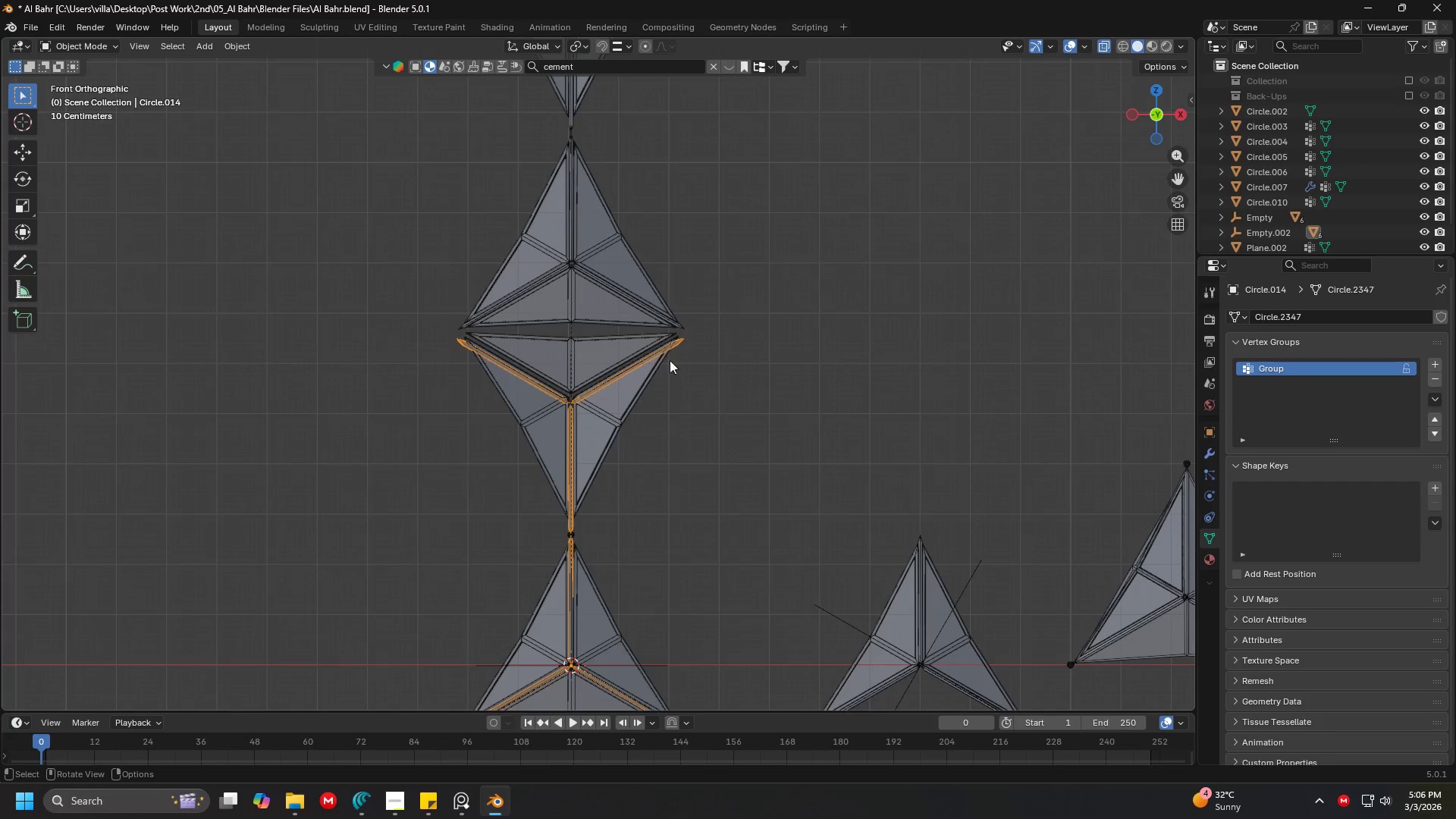 
key(Tab)
 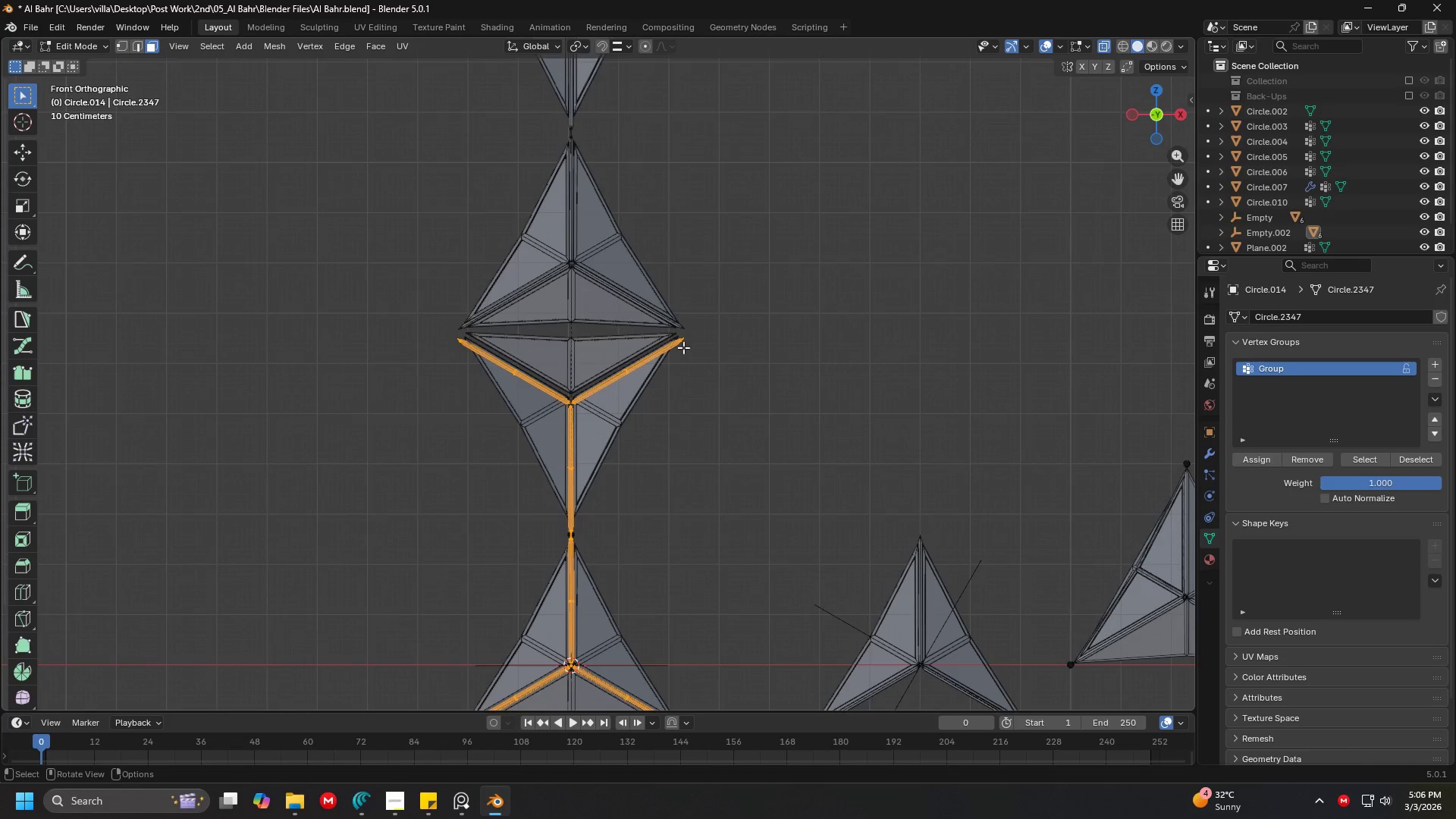 
left_click([690, 350])
 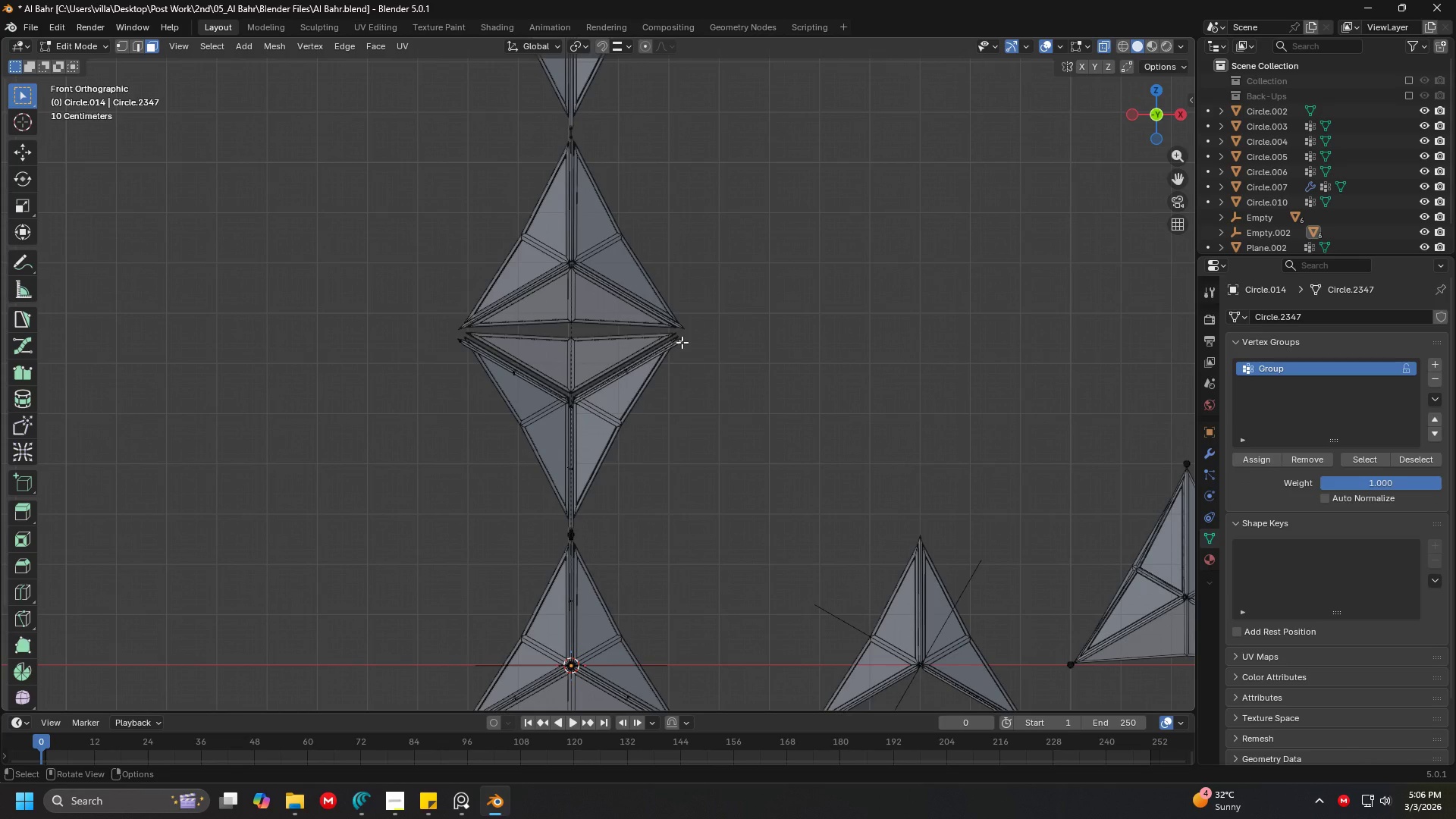 
type(lll)
 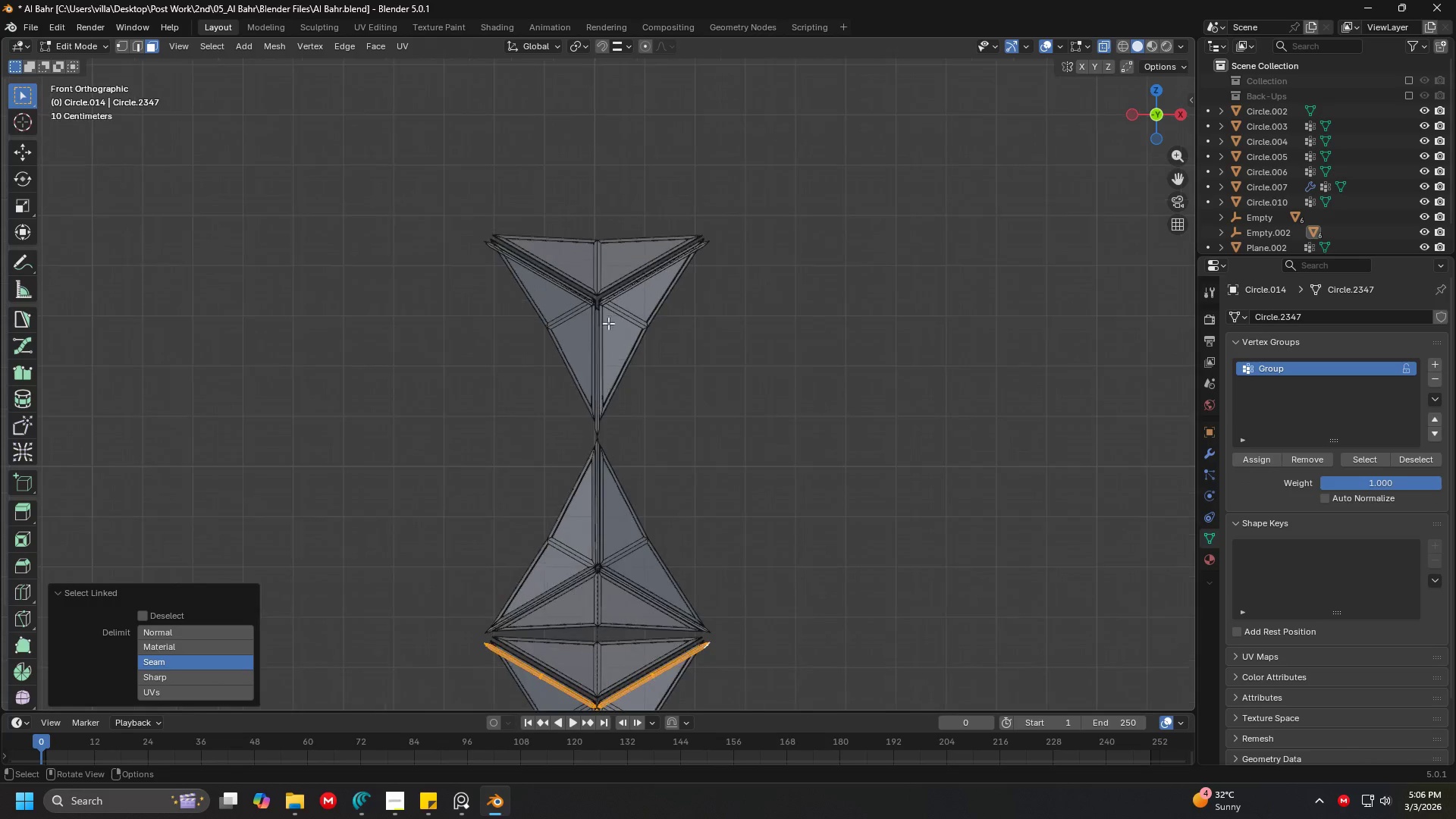 
scroll: coordinate [605, 436], scroll_direction: up, amount: 1.0
 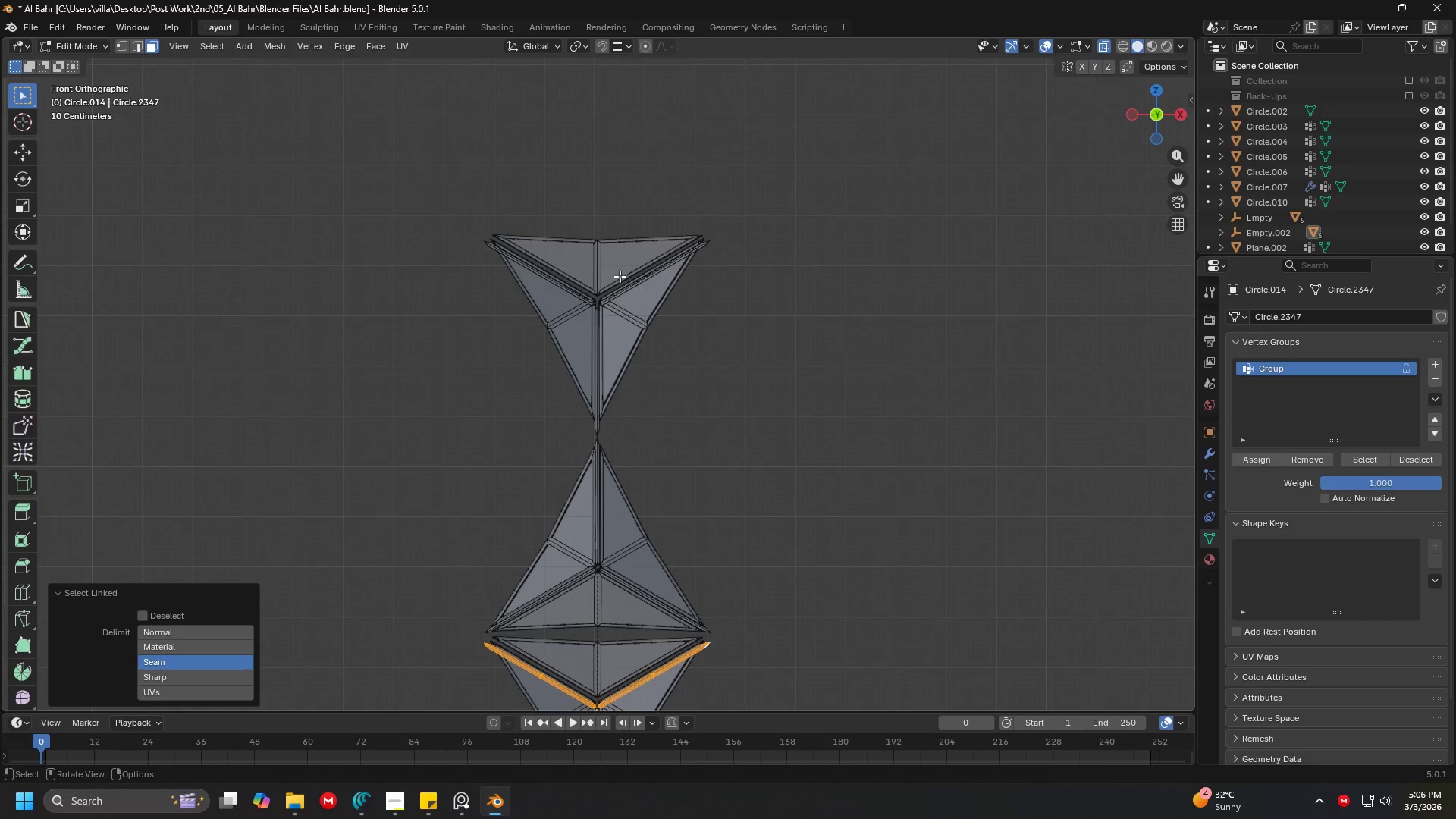 
key(Tab)
 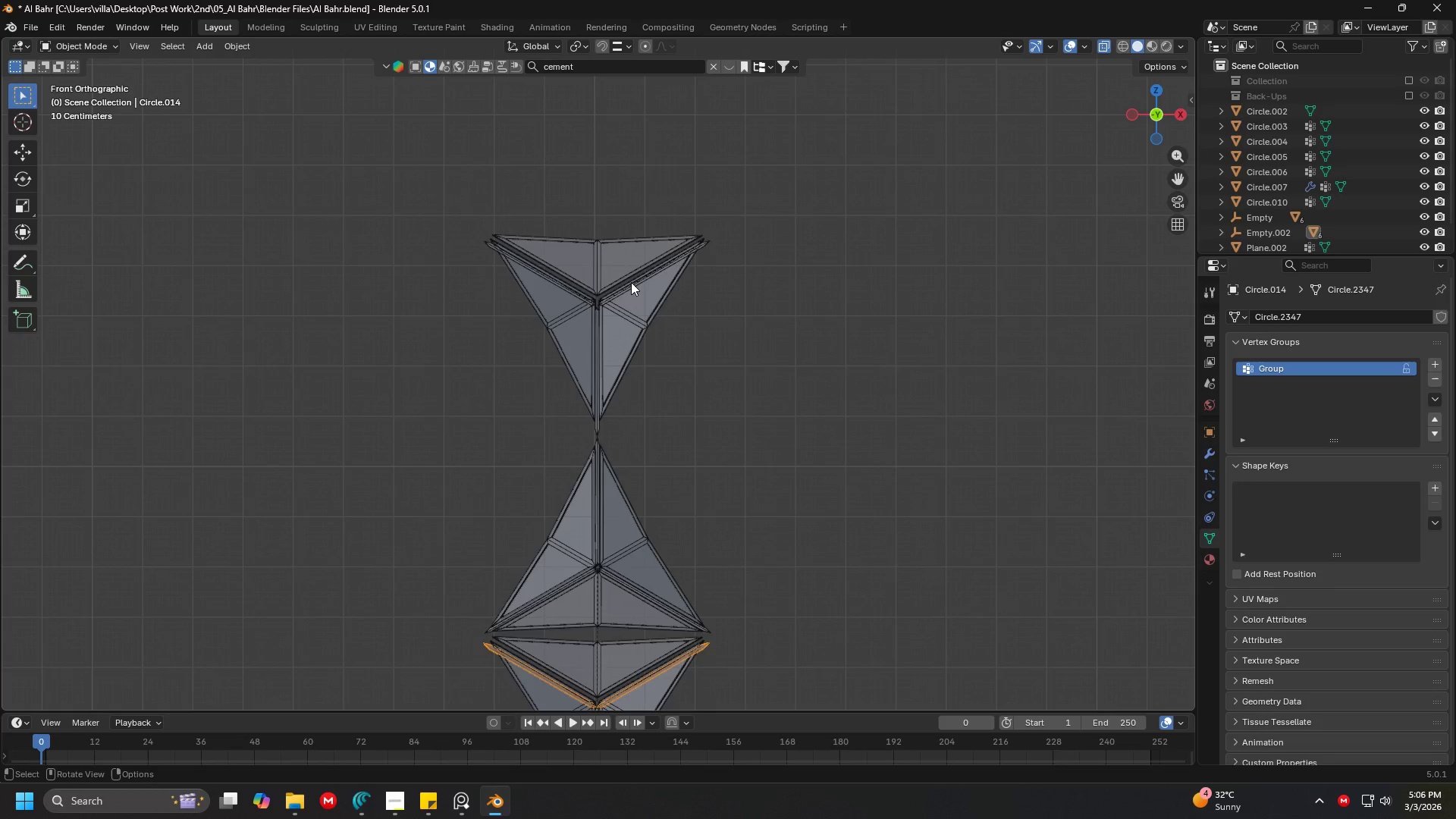 
left_click([631, 282])
 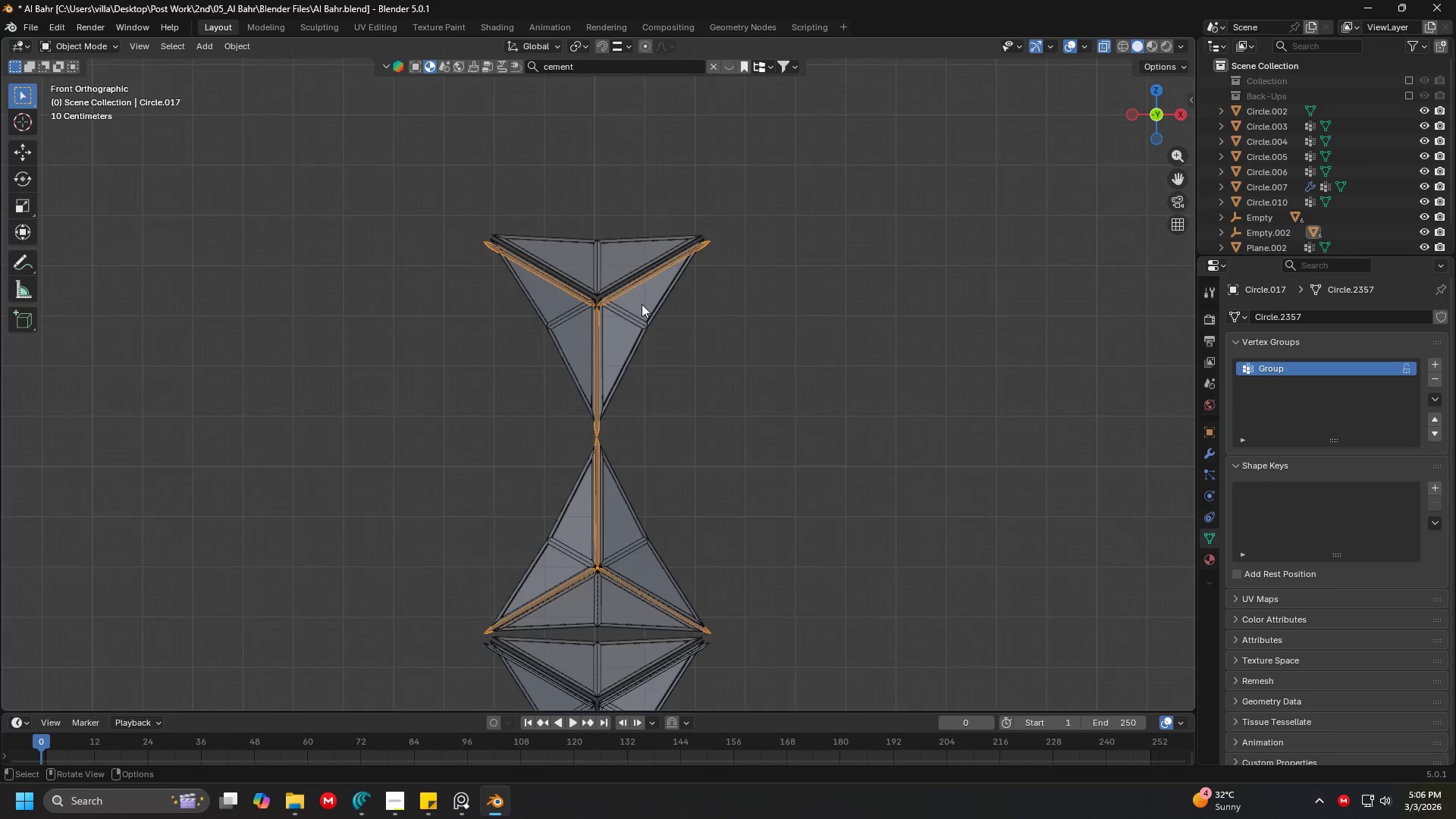 
hold_key(key=ShiftLeft, duration=1.3)
left_click([653, 562])
 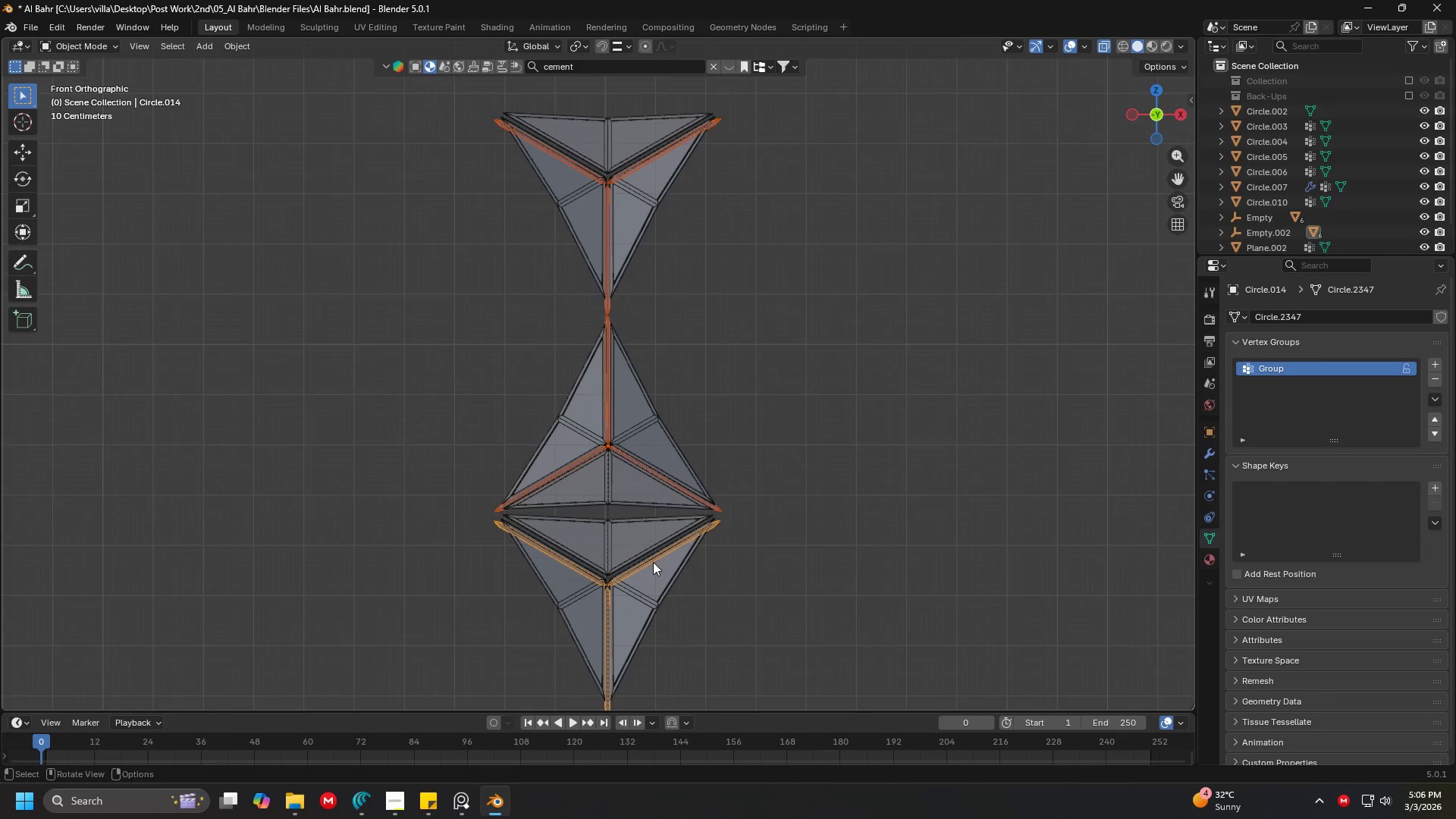 
key(Tab)
 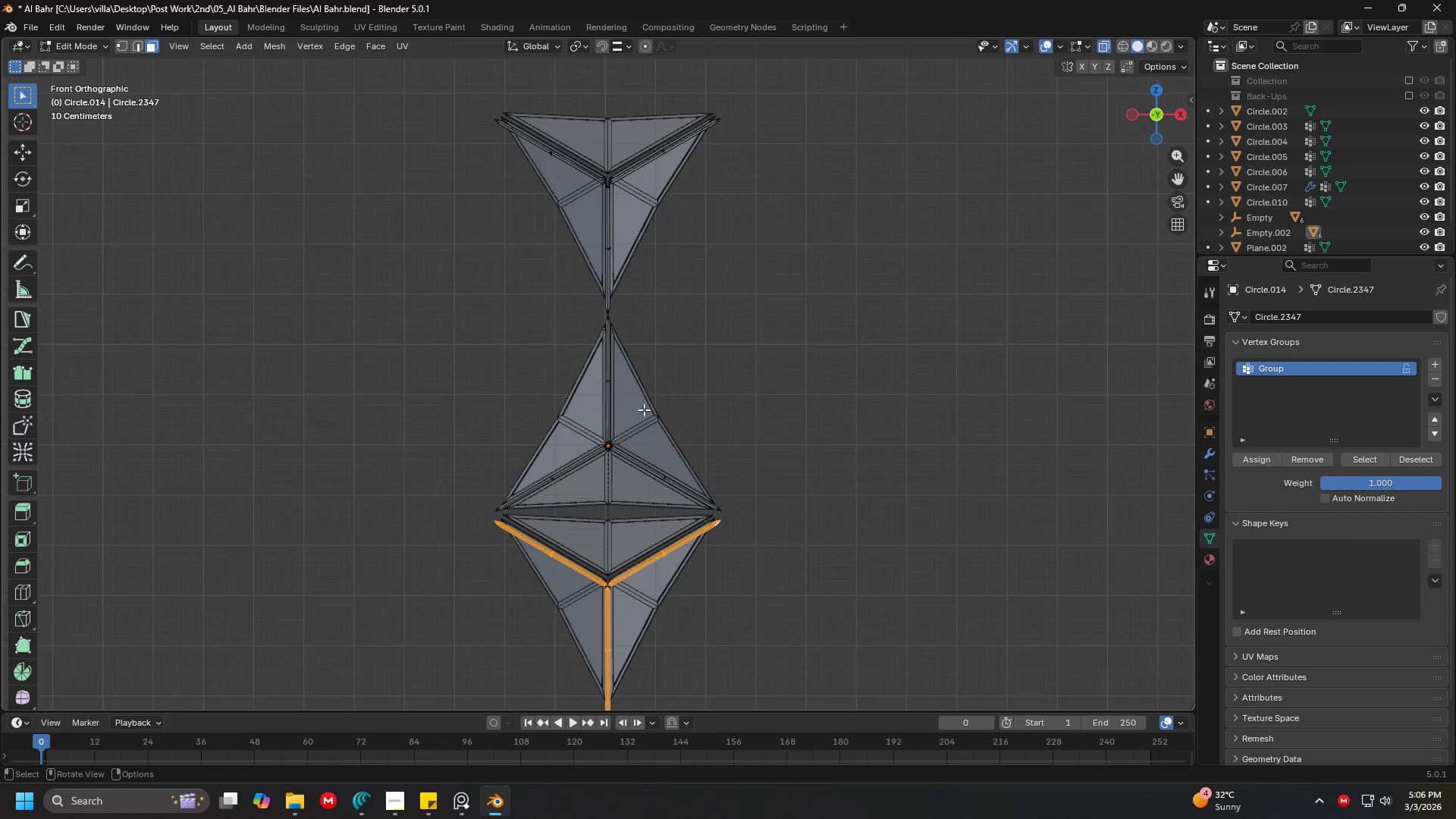 
type(lll)
 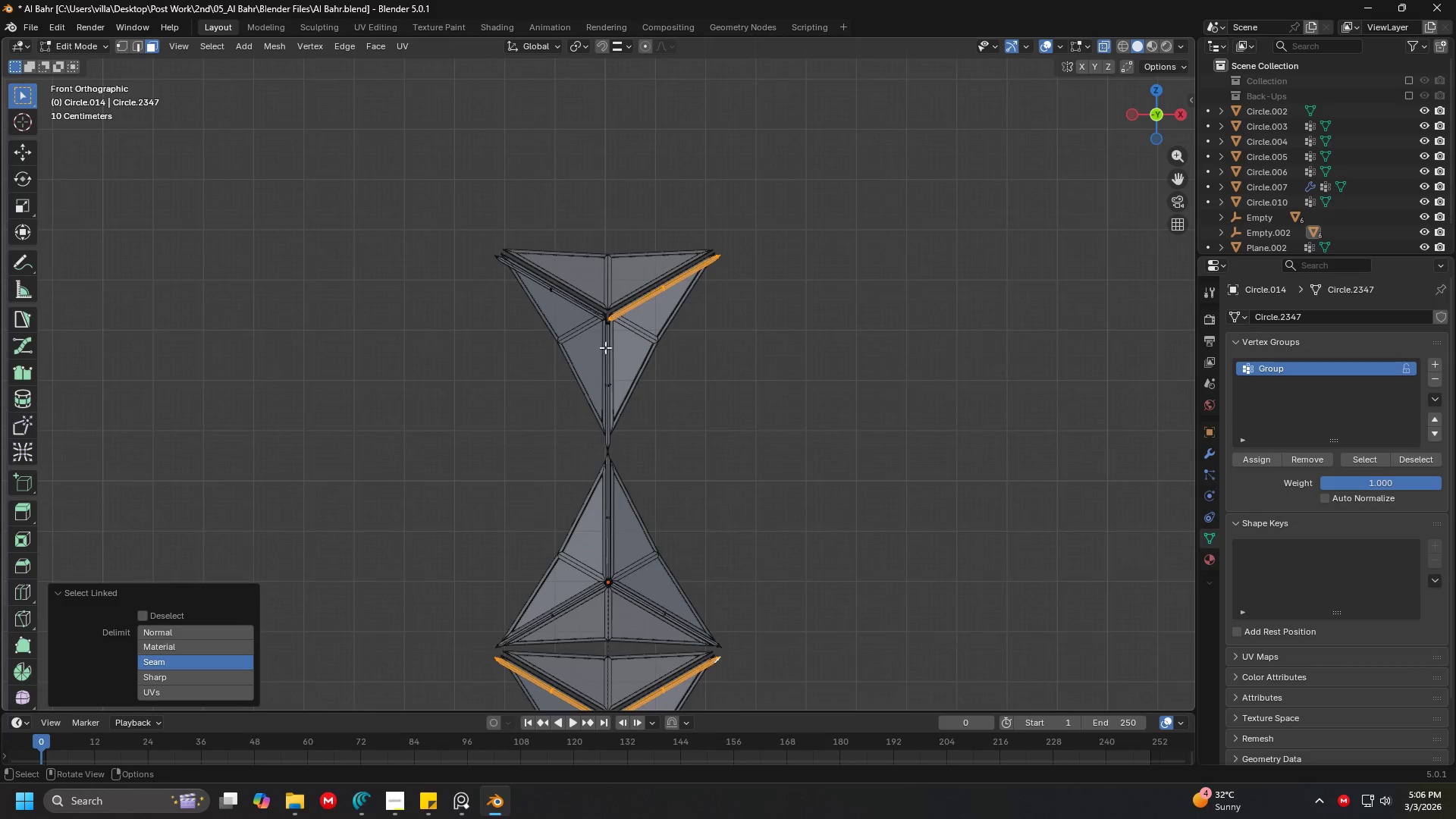 
type(lll)
key(Tab)
key(Tab)
key(Tab)
 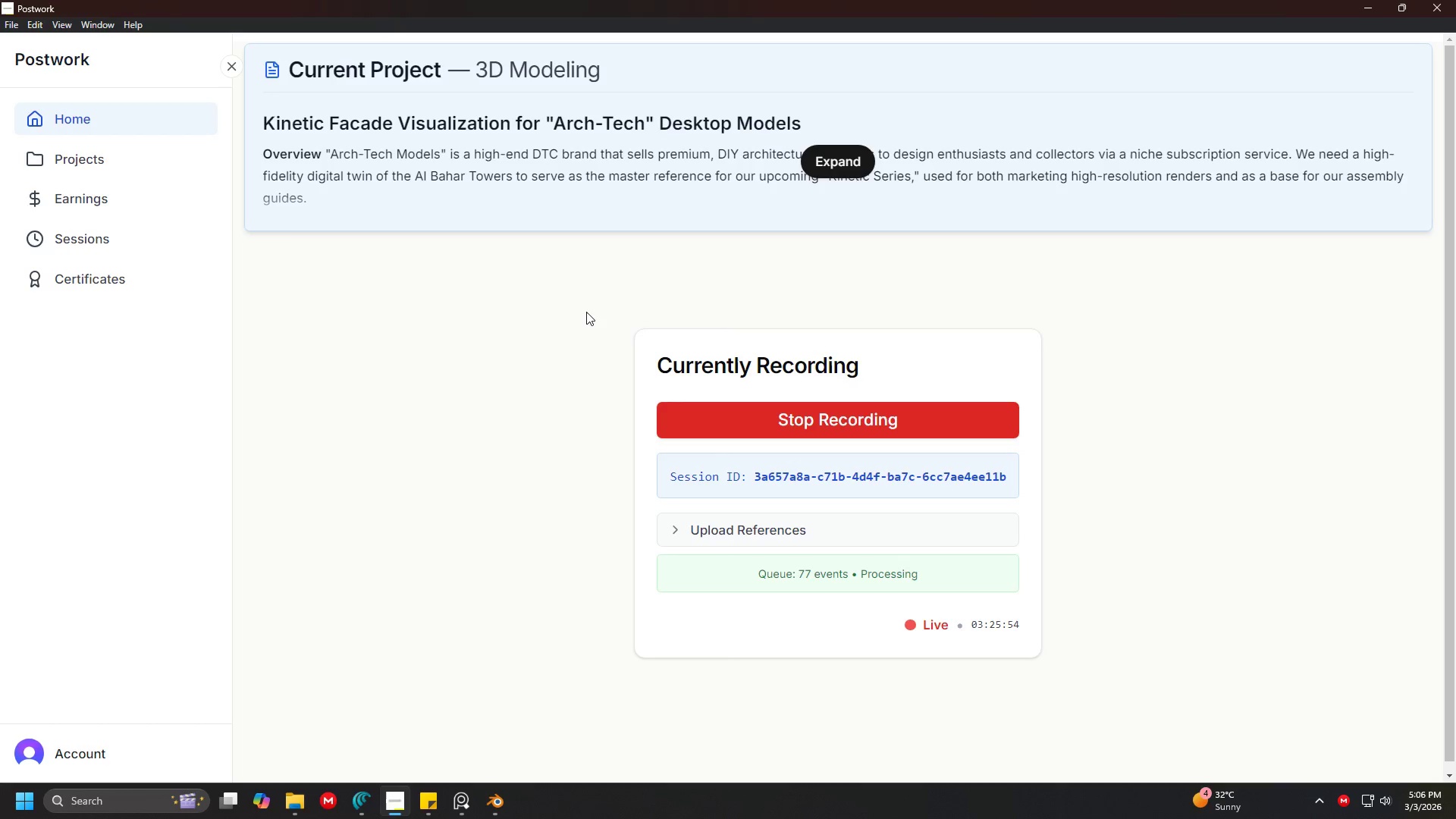 
hold_key(key=AltLeft, duration=0.89)